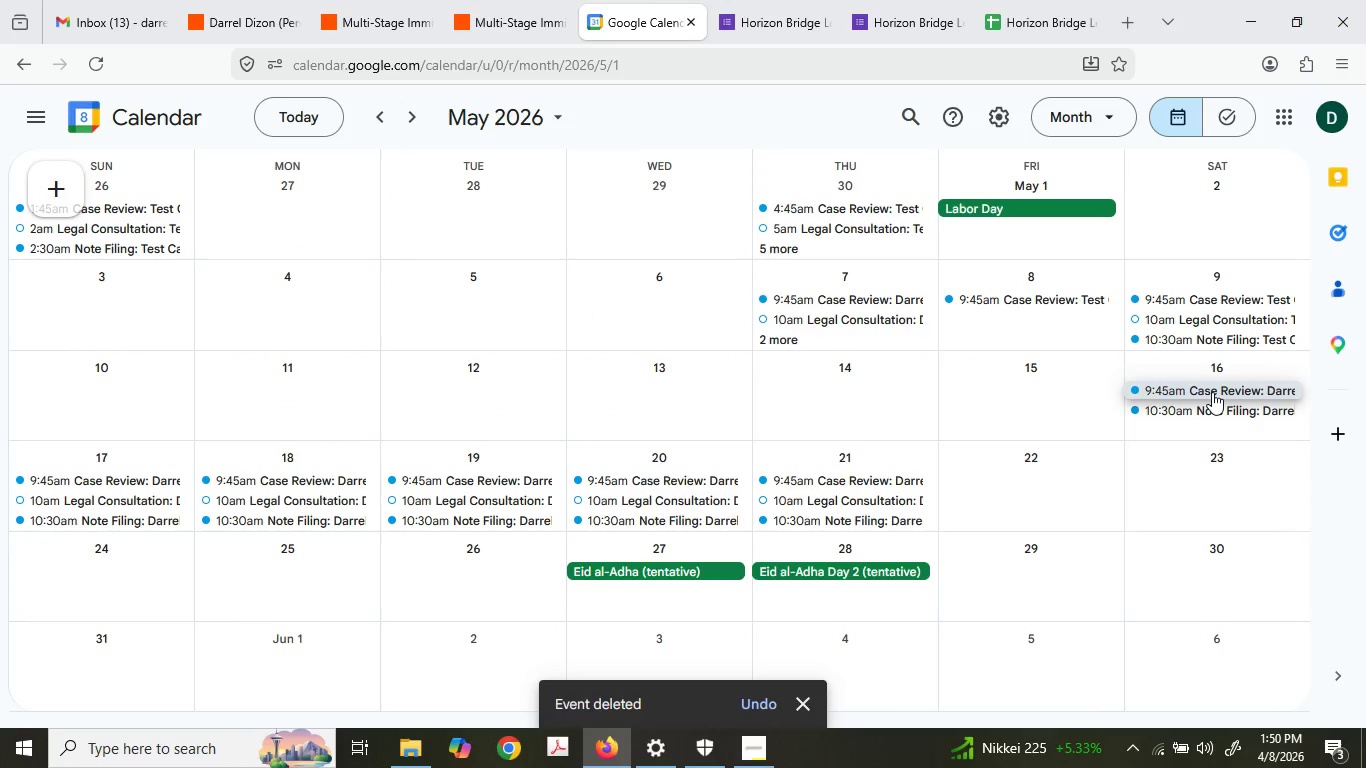 
key(Delete)
 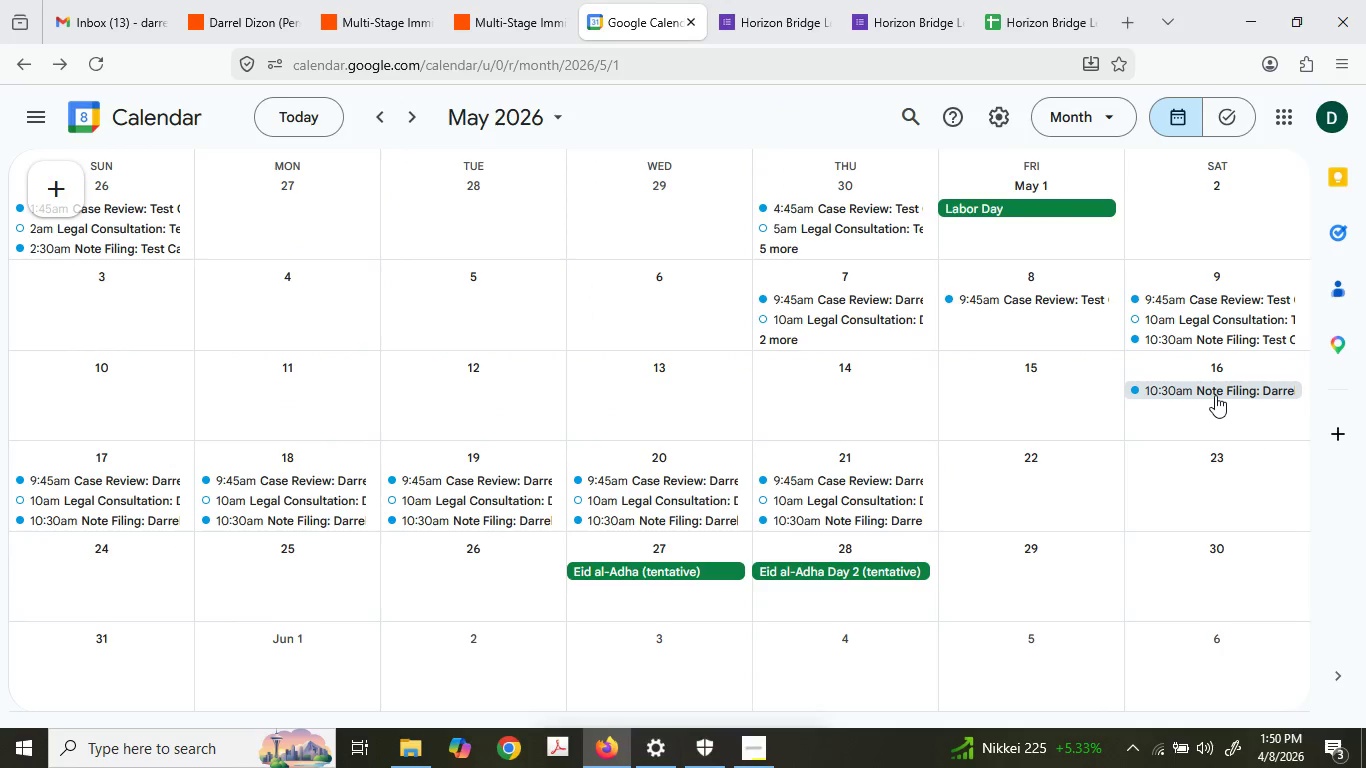 
left_click([1215, 395])
 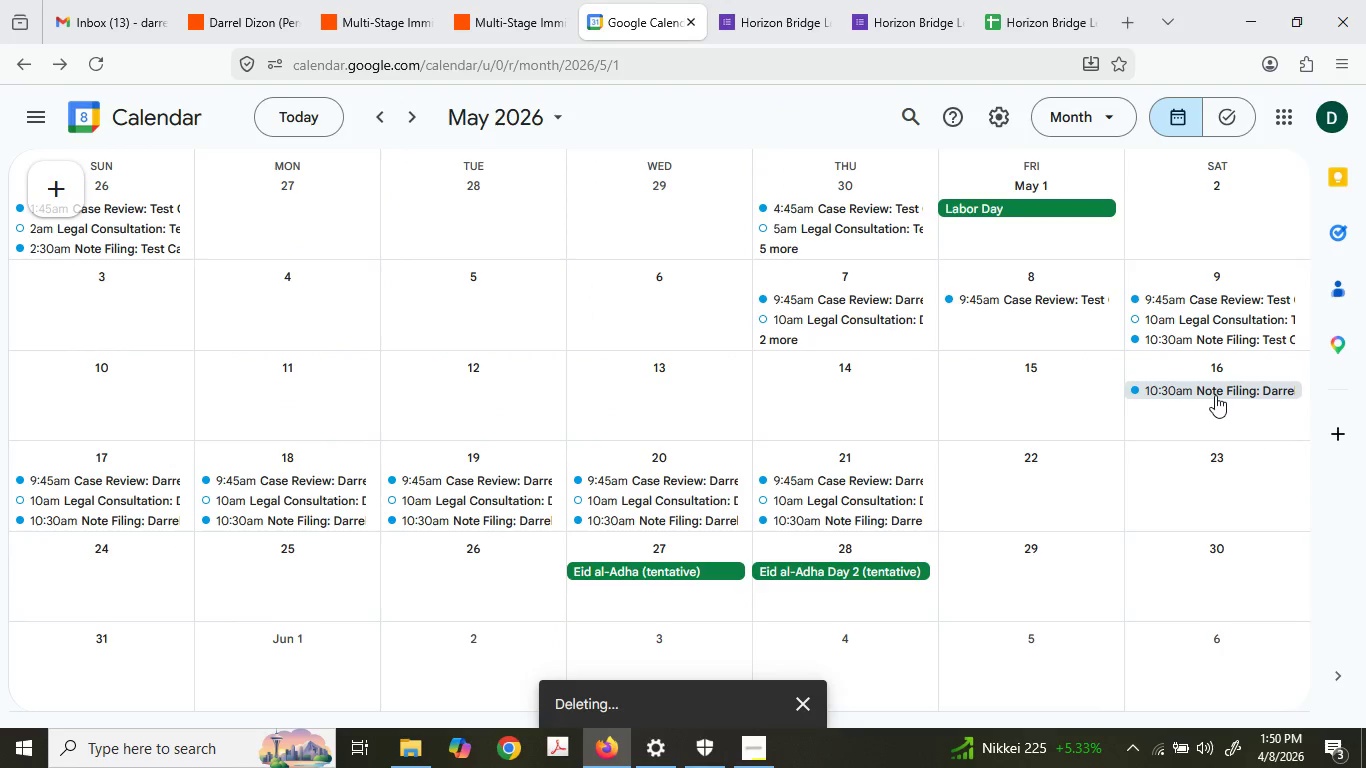 
key(Delete)
 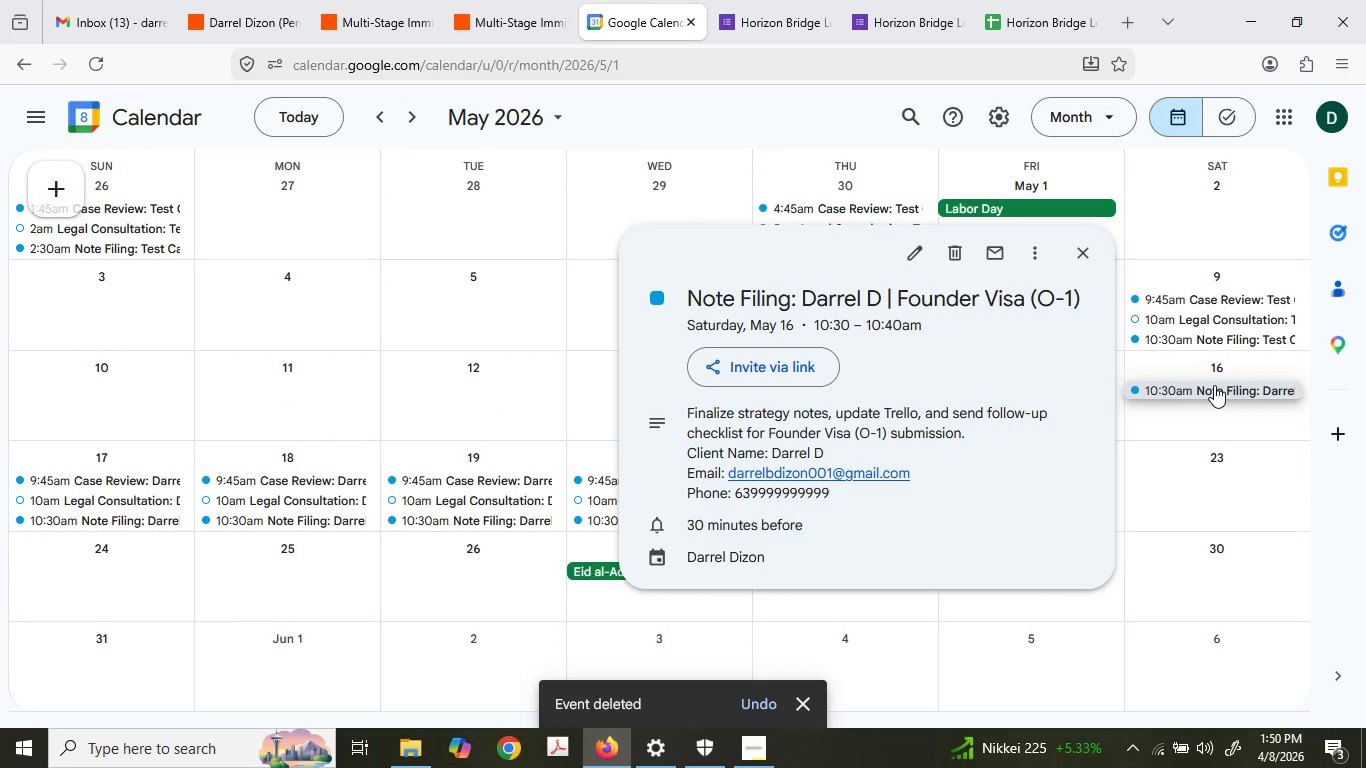 
left_click([1214, 385])
 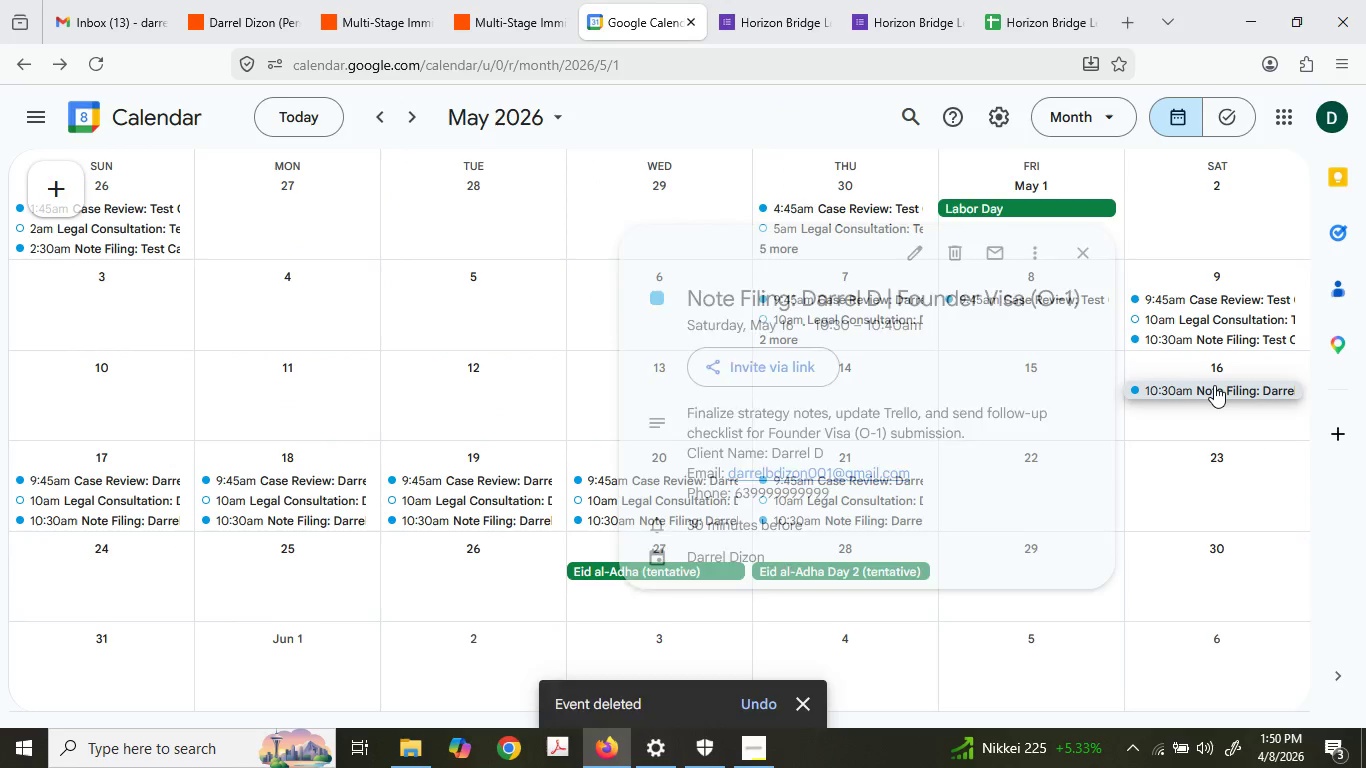 
key(Delete)
 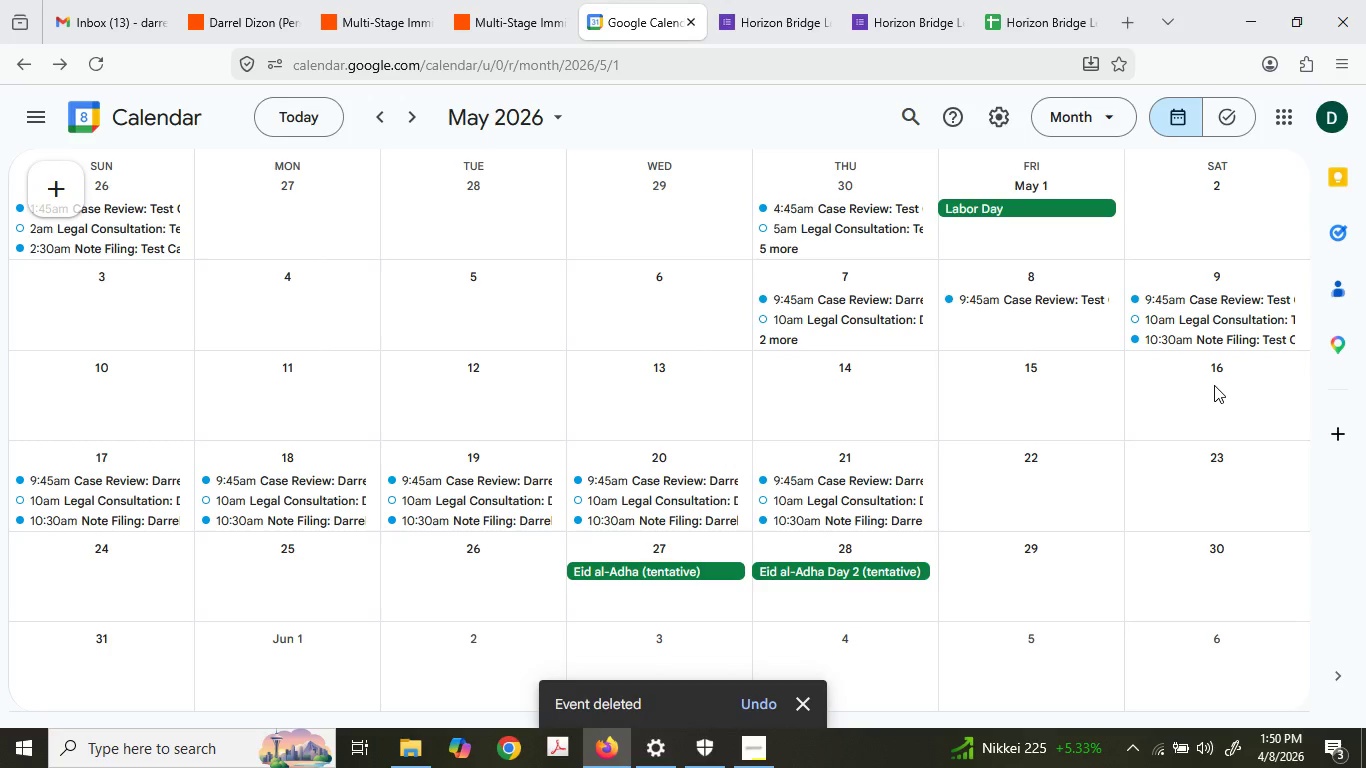 
wait(10.08)
 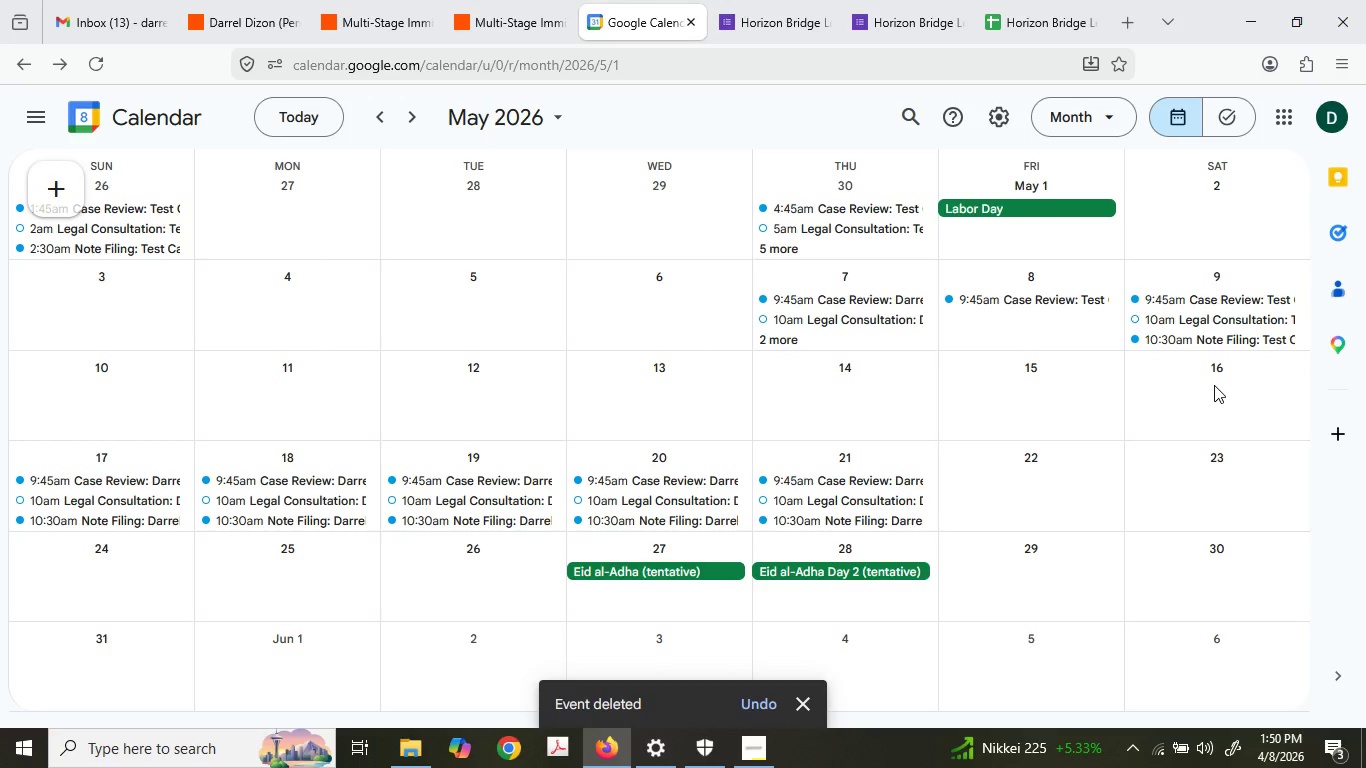 
left_click([771, 0])
 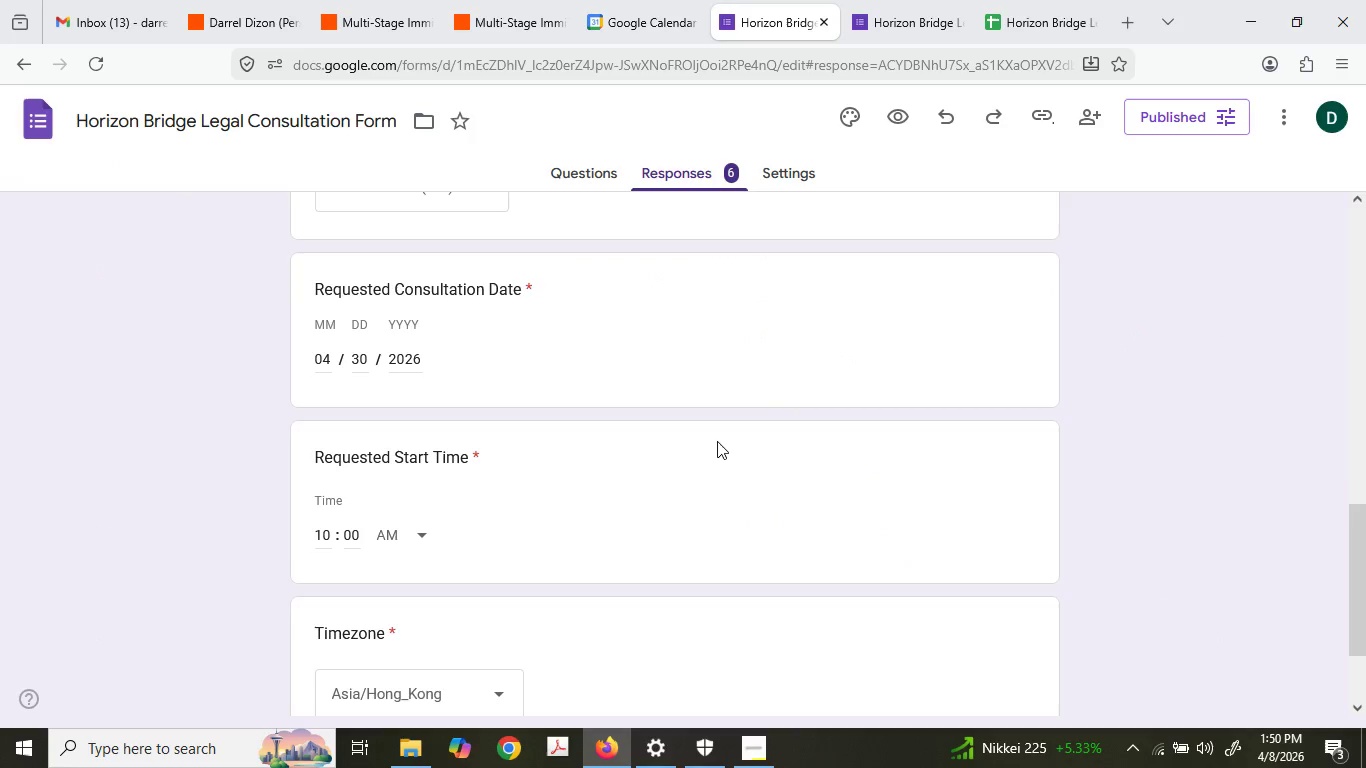 
scroll: coordinate [720, 441], scroll_direction: down, amount: 2.0
 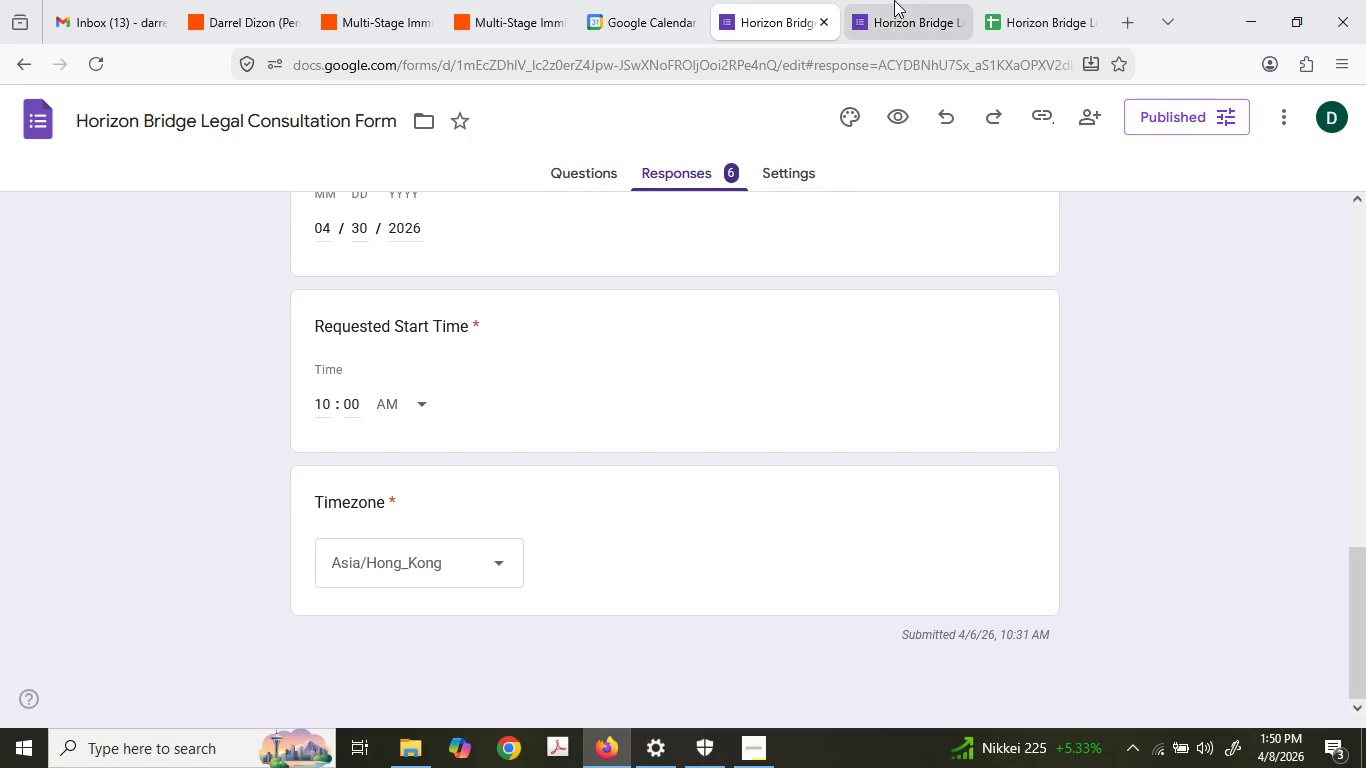 
left_click([894, 1])
 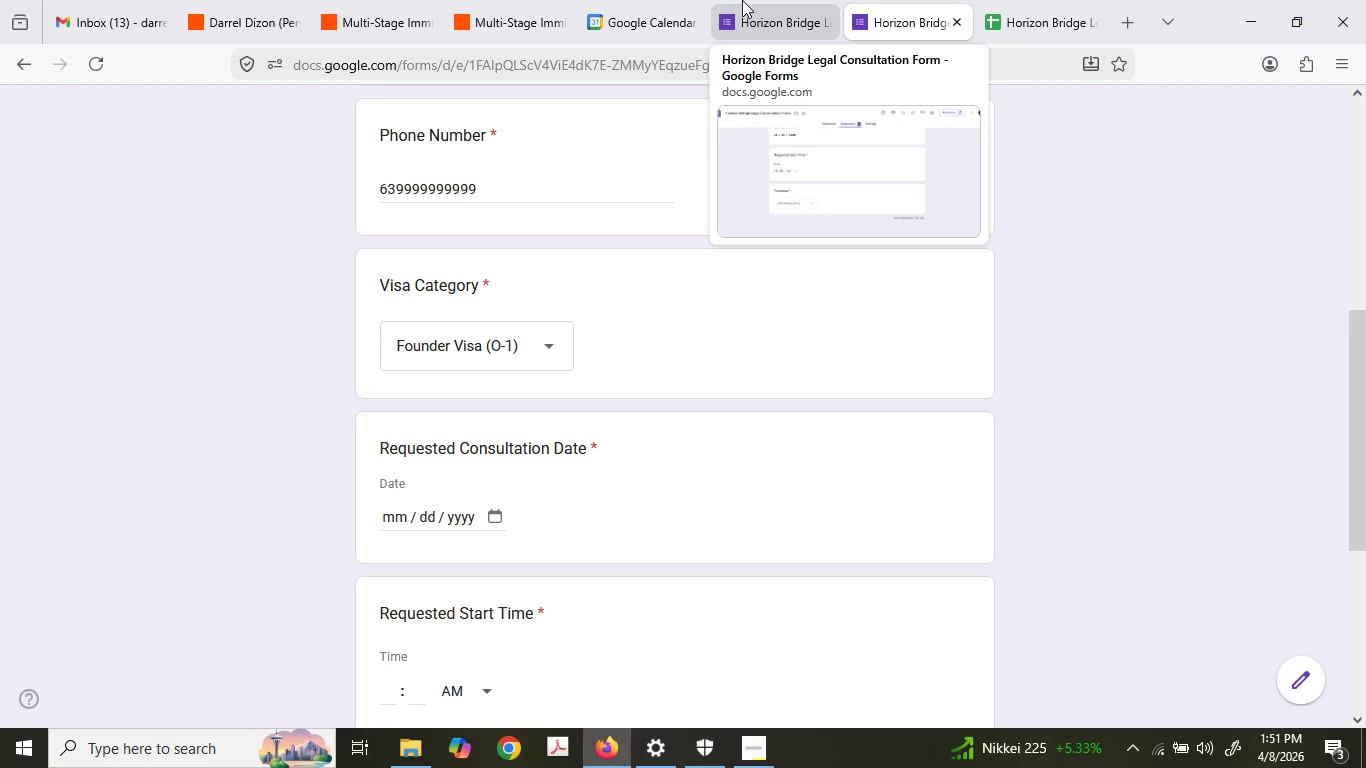 
left_click([742, 0])
 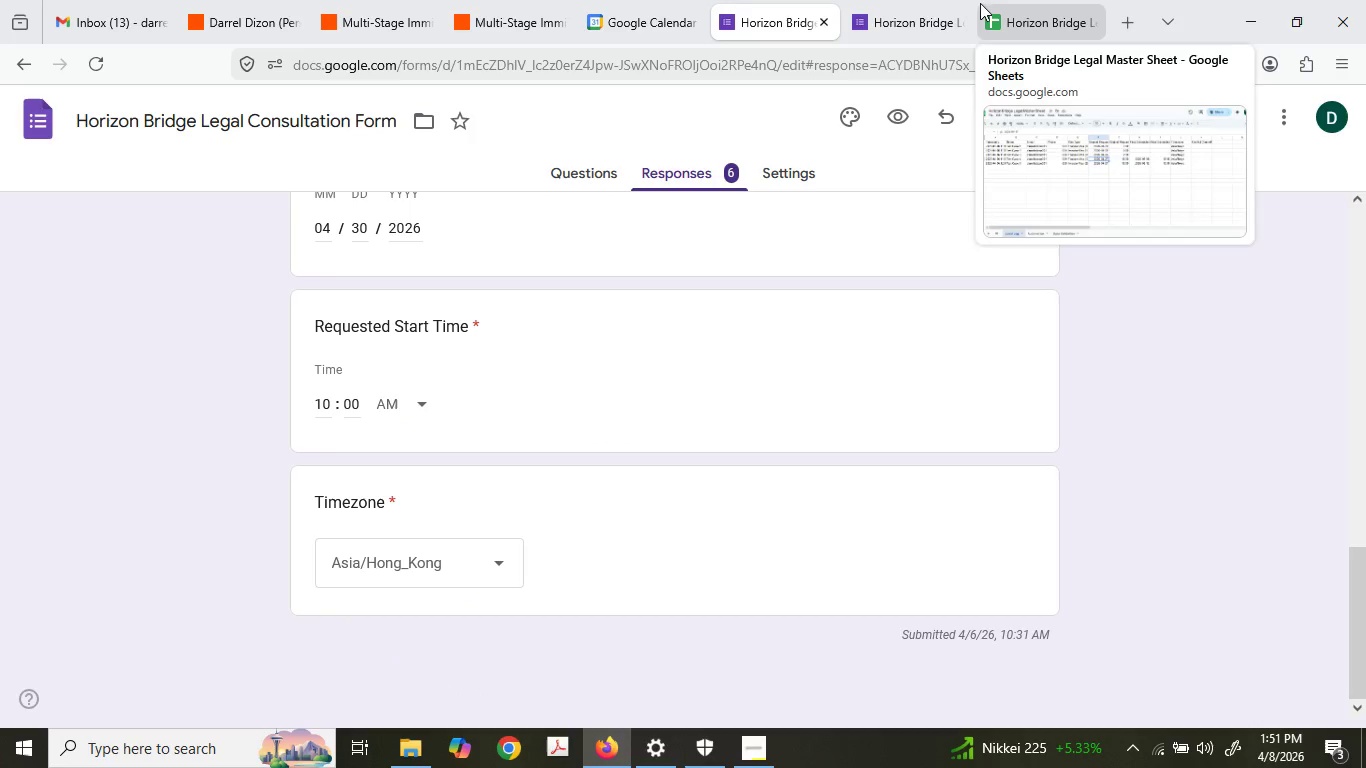 
left_click([907, 0])
 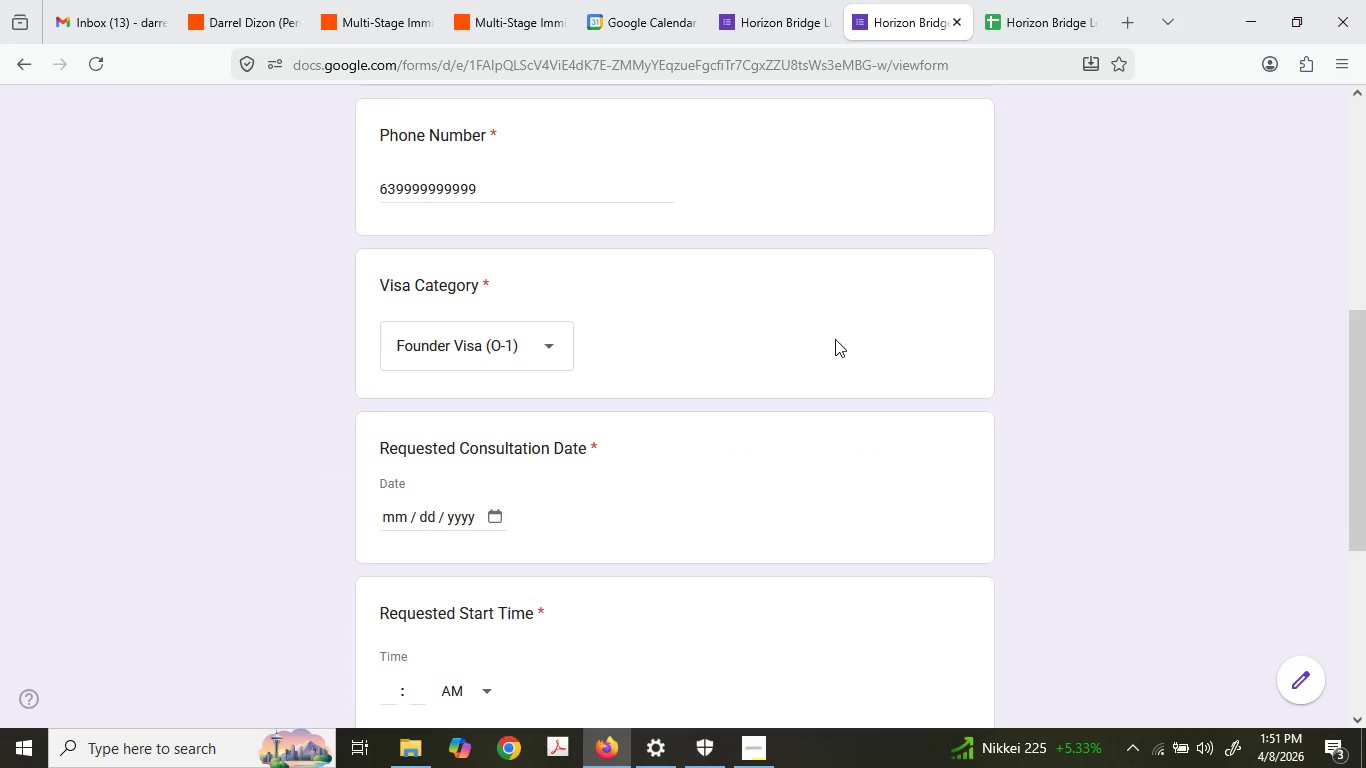 
scroll: coordinate [835, 339], scroll_direction: down, amount: 1.0
 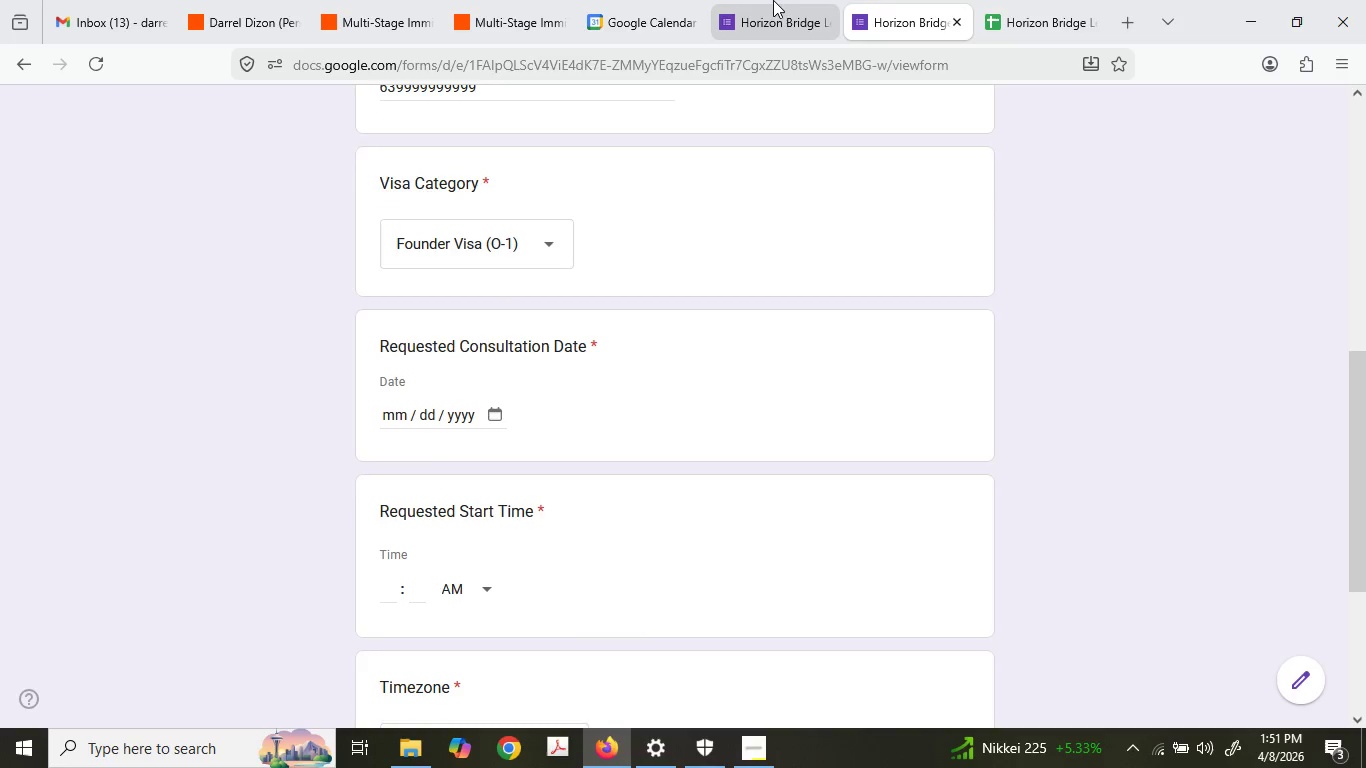 
left_click([773, 0])
 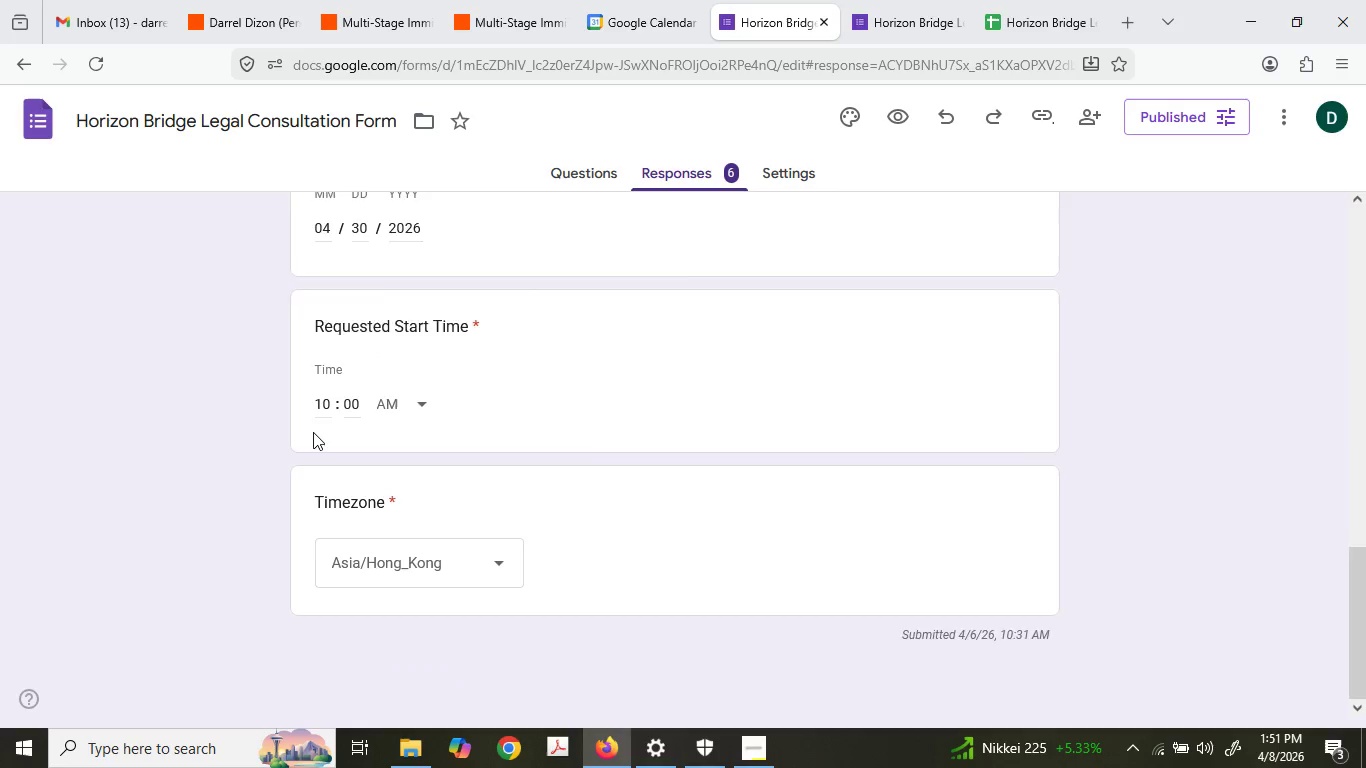 
scroll: coordinate [313, 432], scroll_direction: up, amount: 1.0
 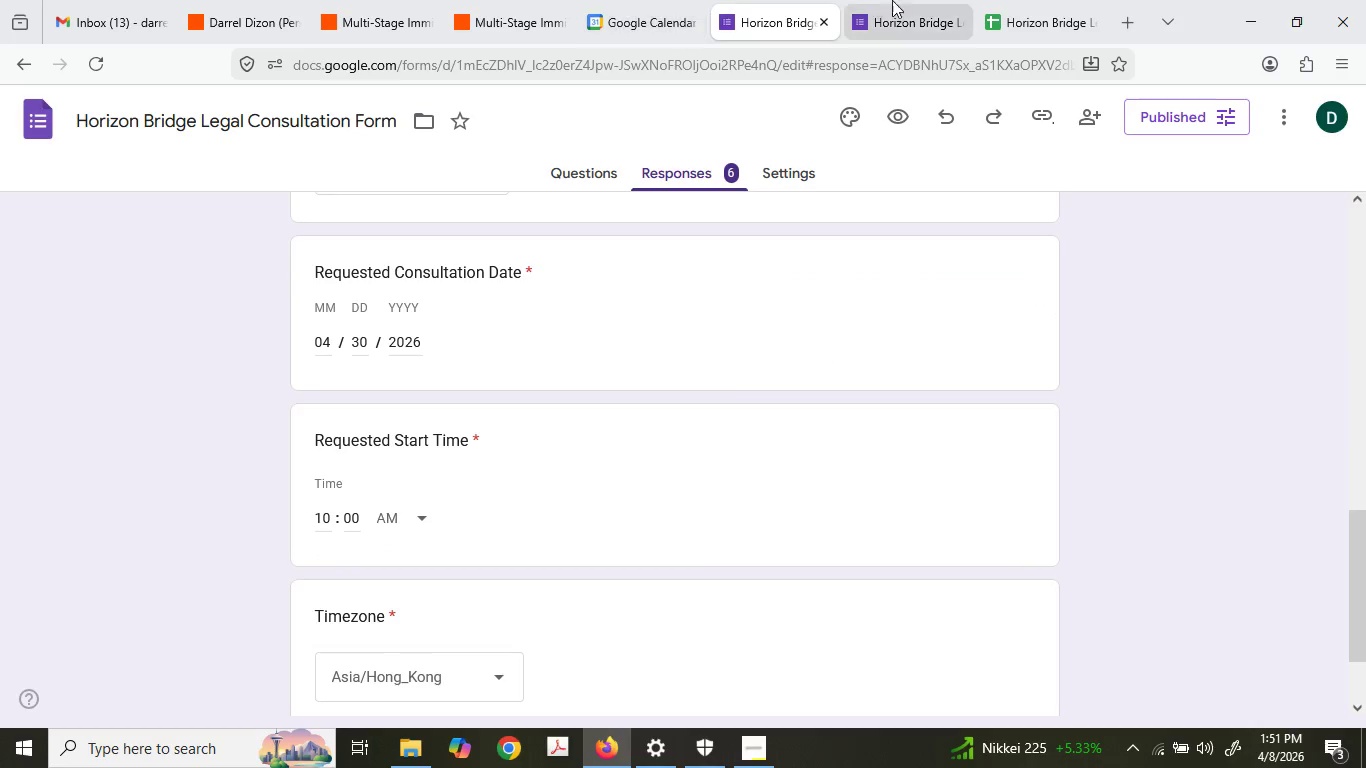 
left_click([907, 0])
 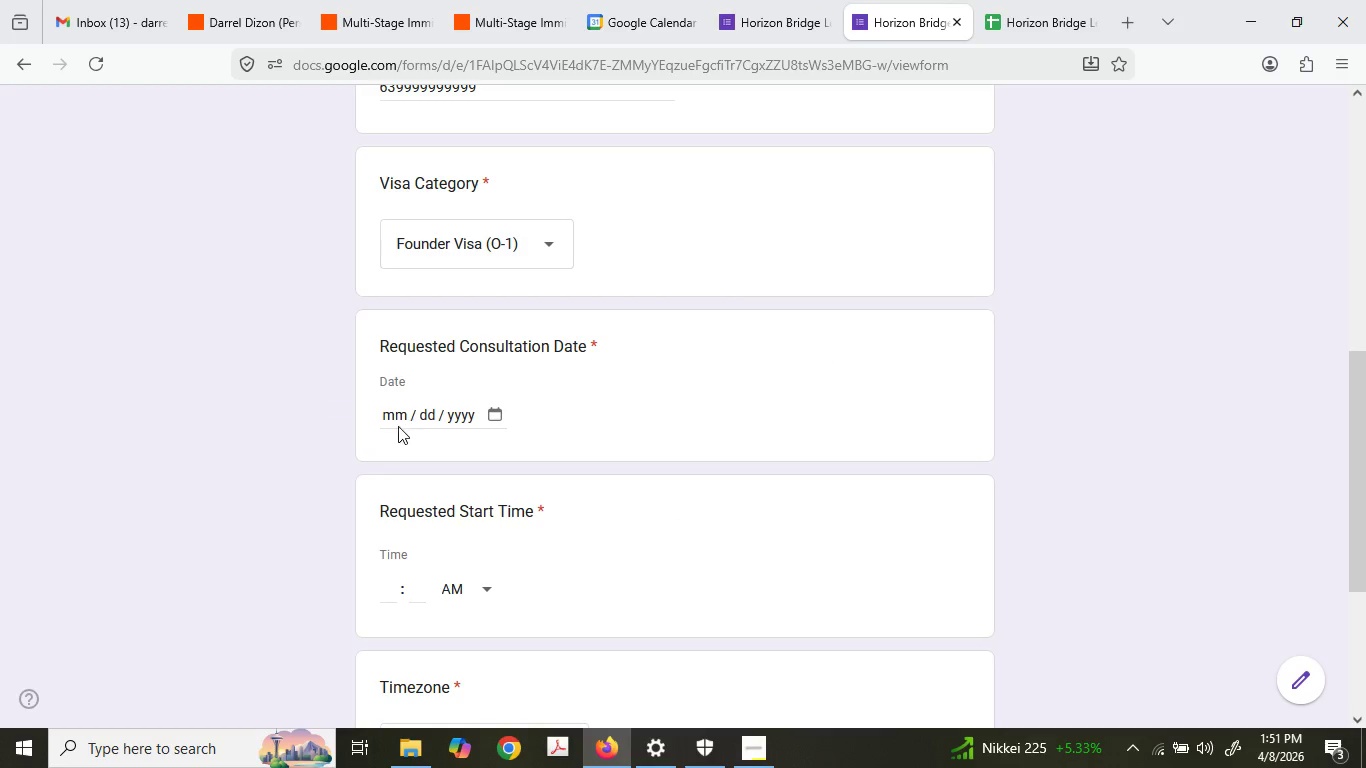 
left_click([393, 425])
 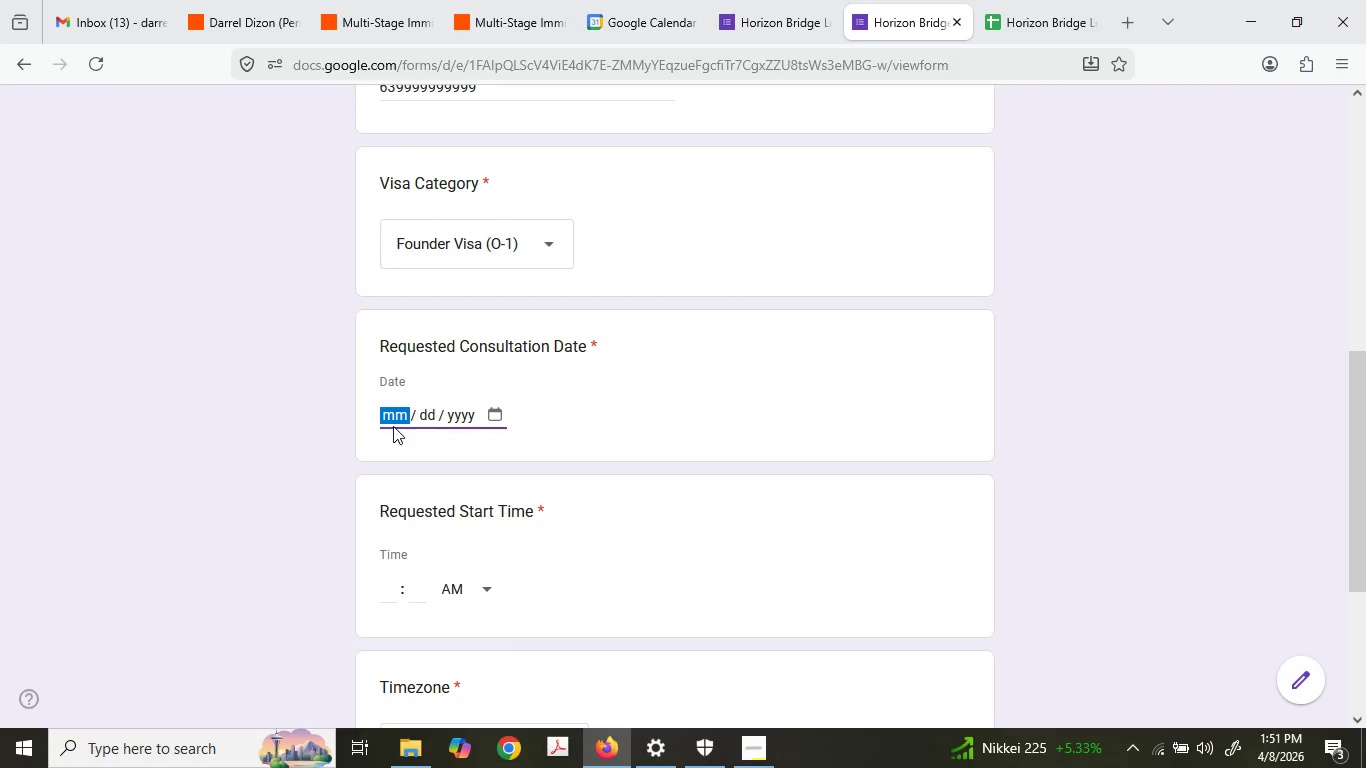 
key(Numpad0)
 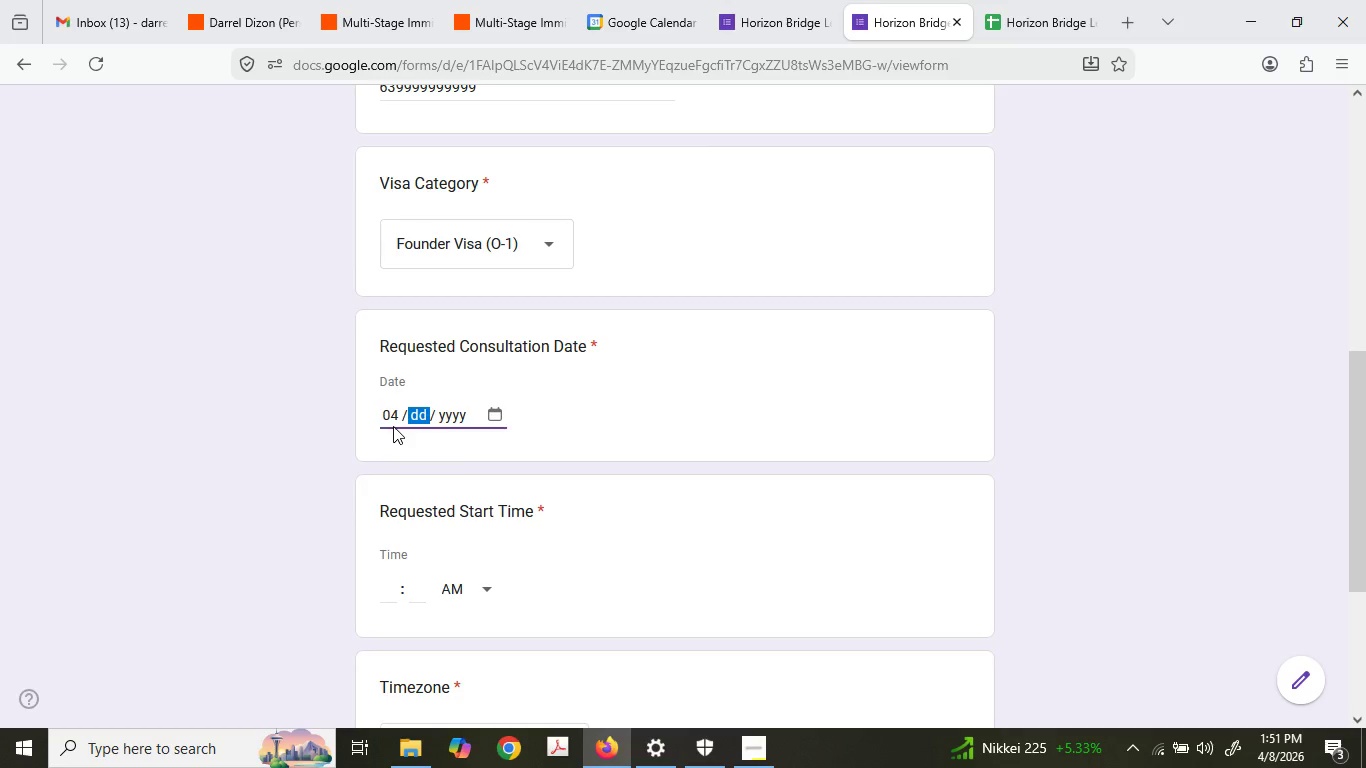 
key(Numpad4)
 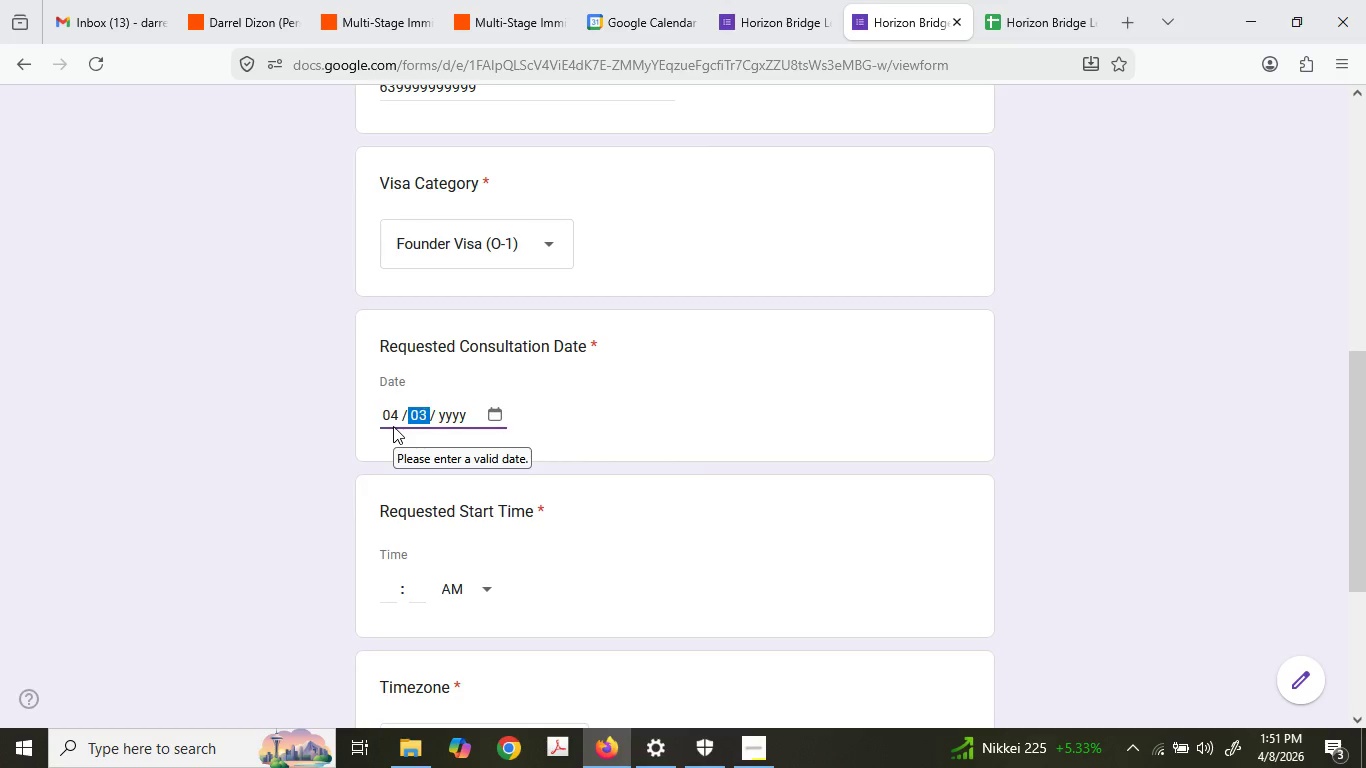 
key(Numpad3)
 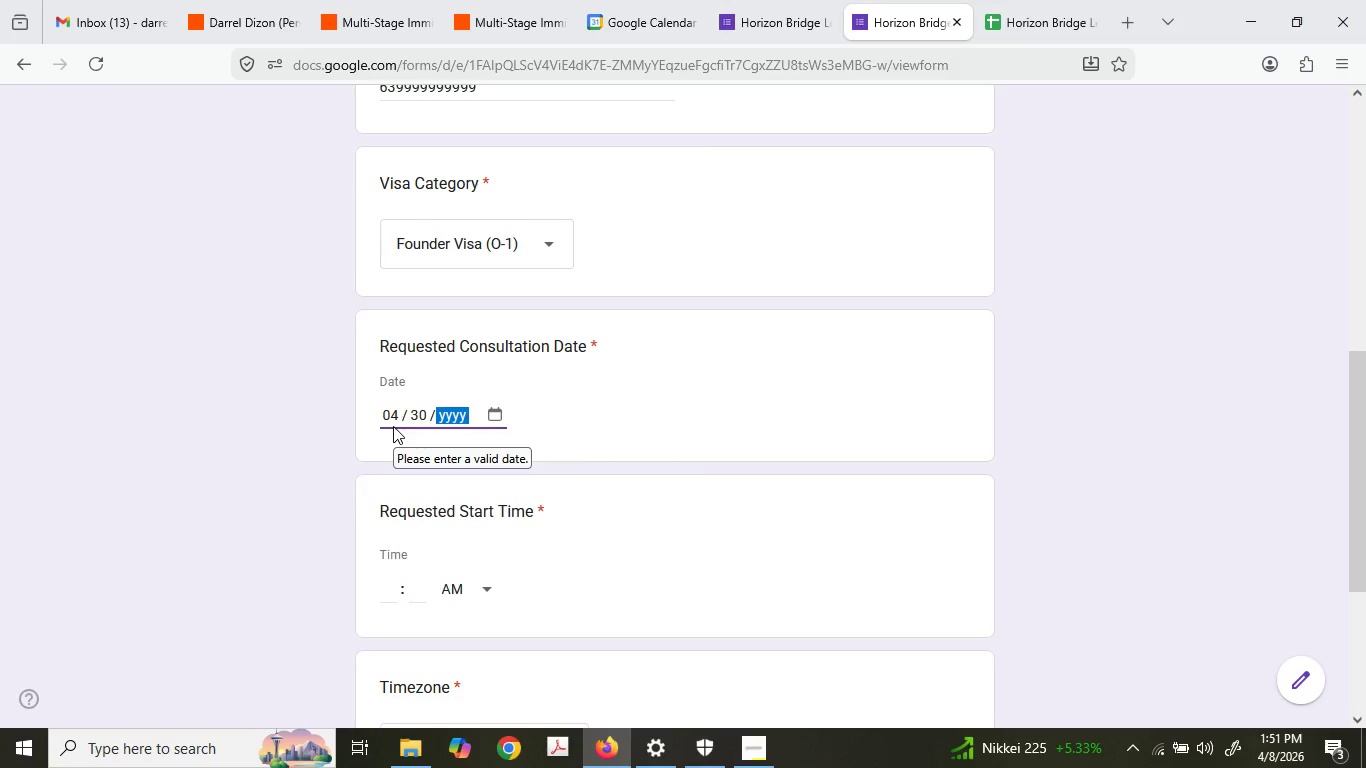 
key(Numpad0)
 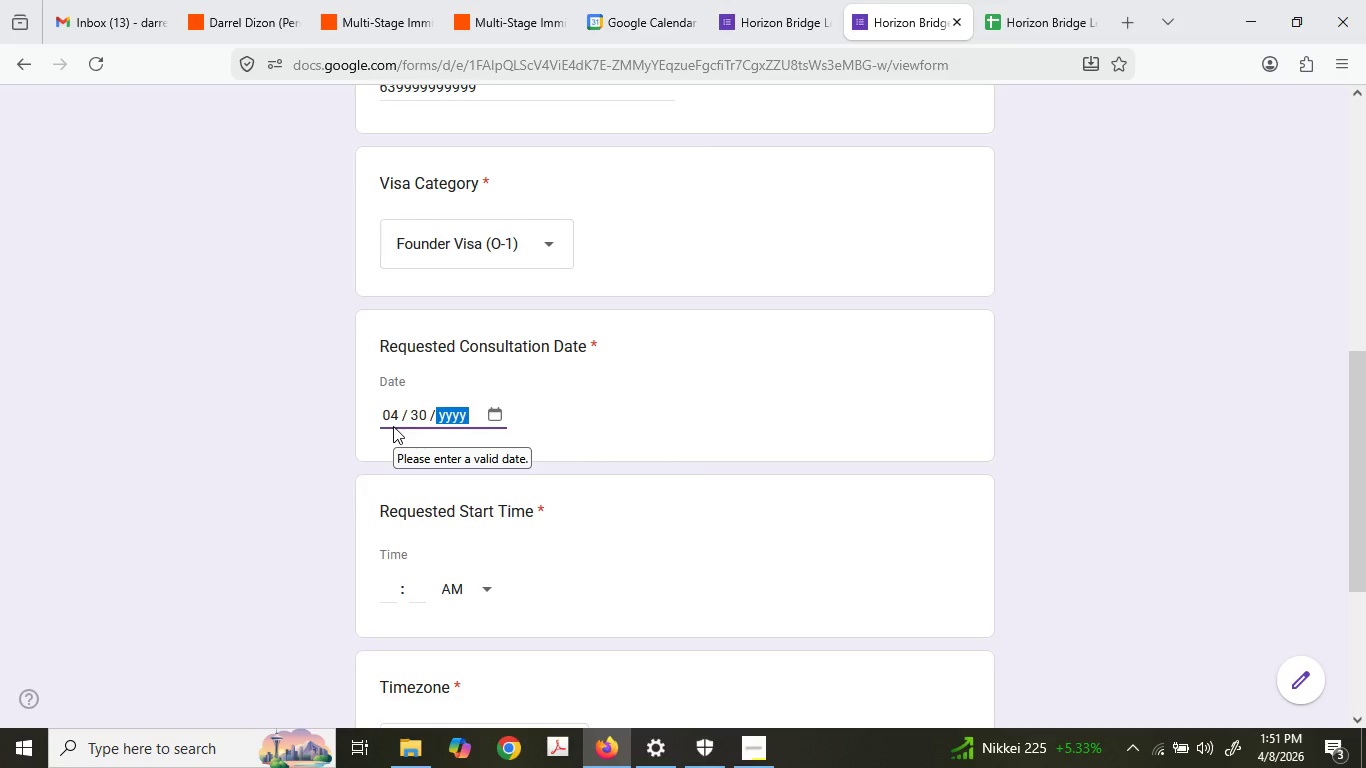 
key(Numpad2)
 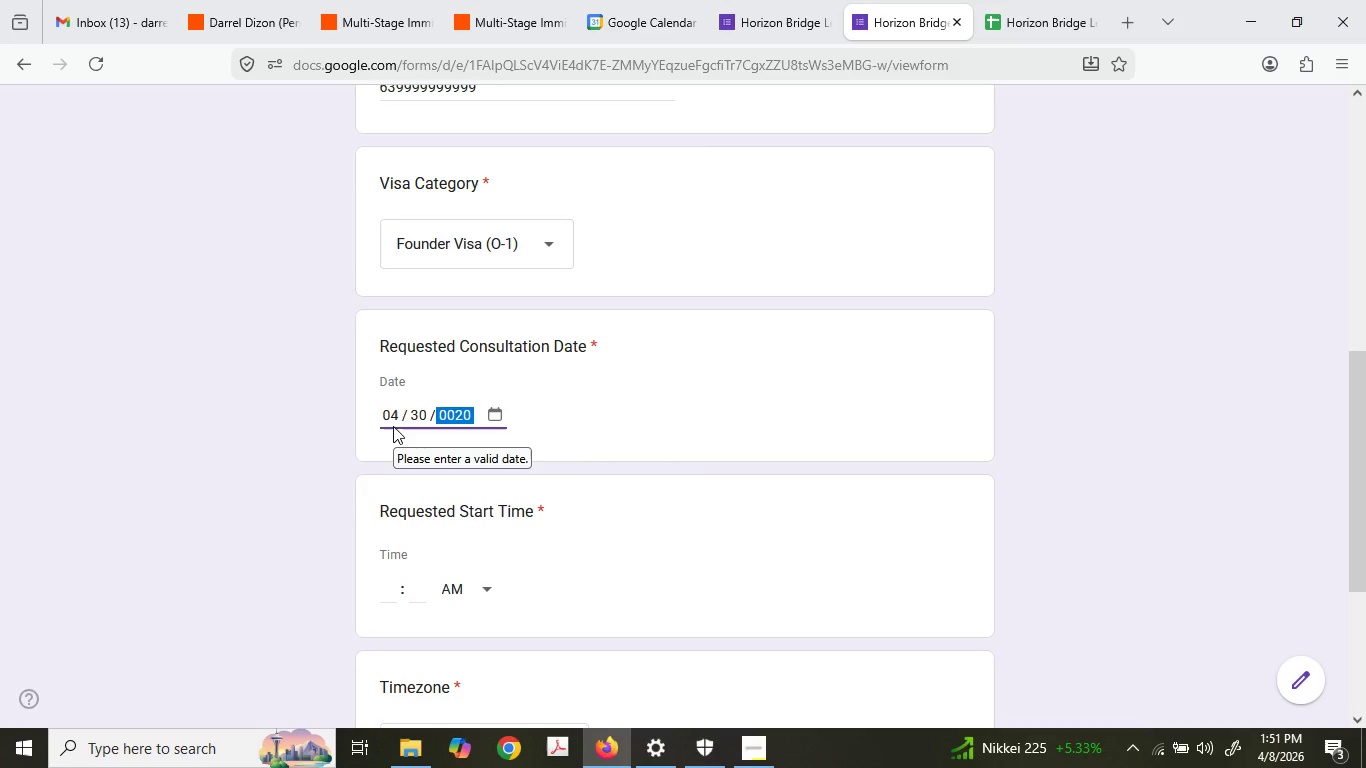 
key(Numpad0)
 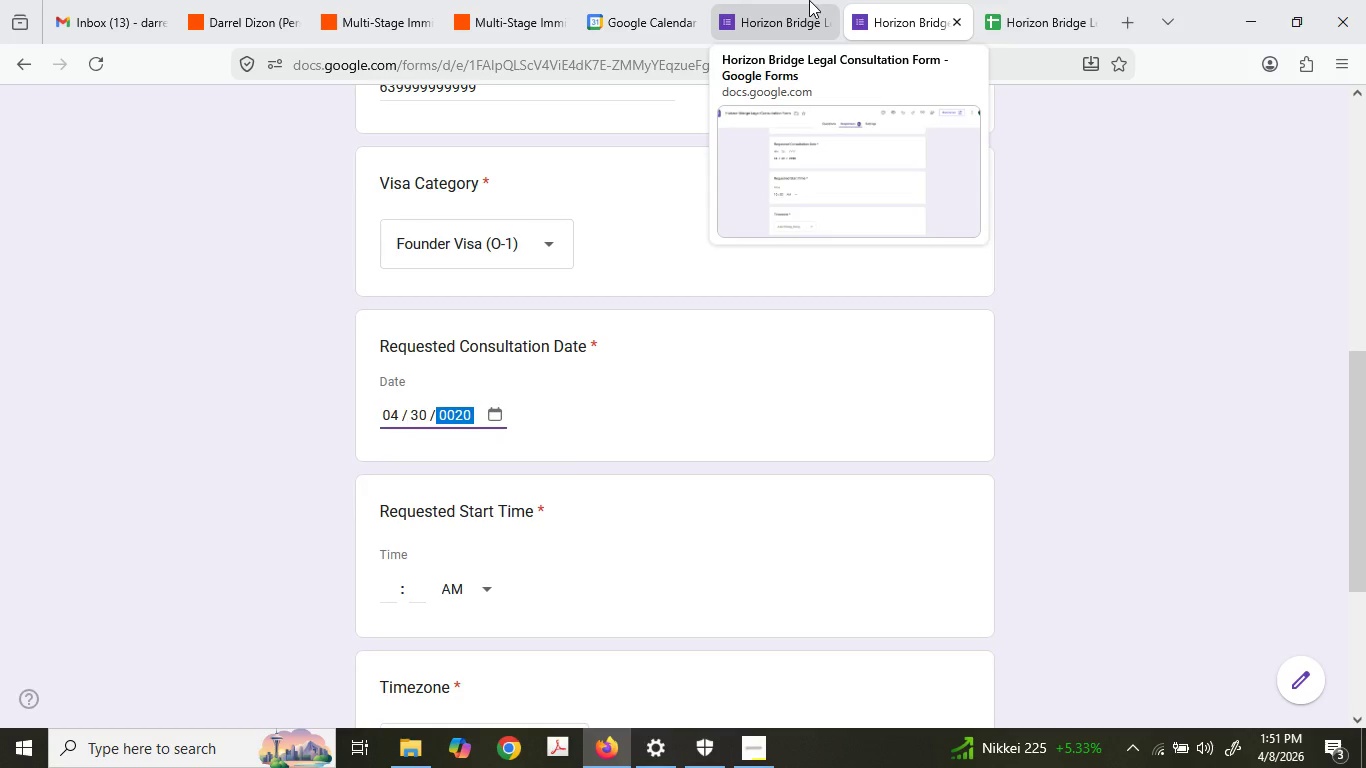 
left_click([808, 1])
 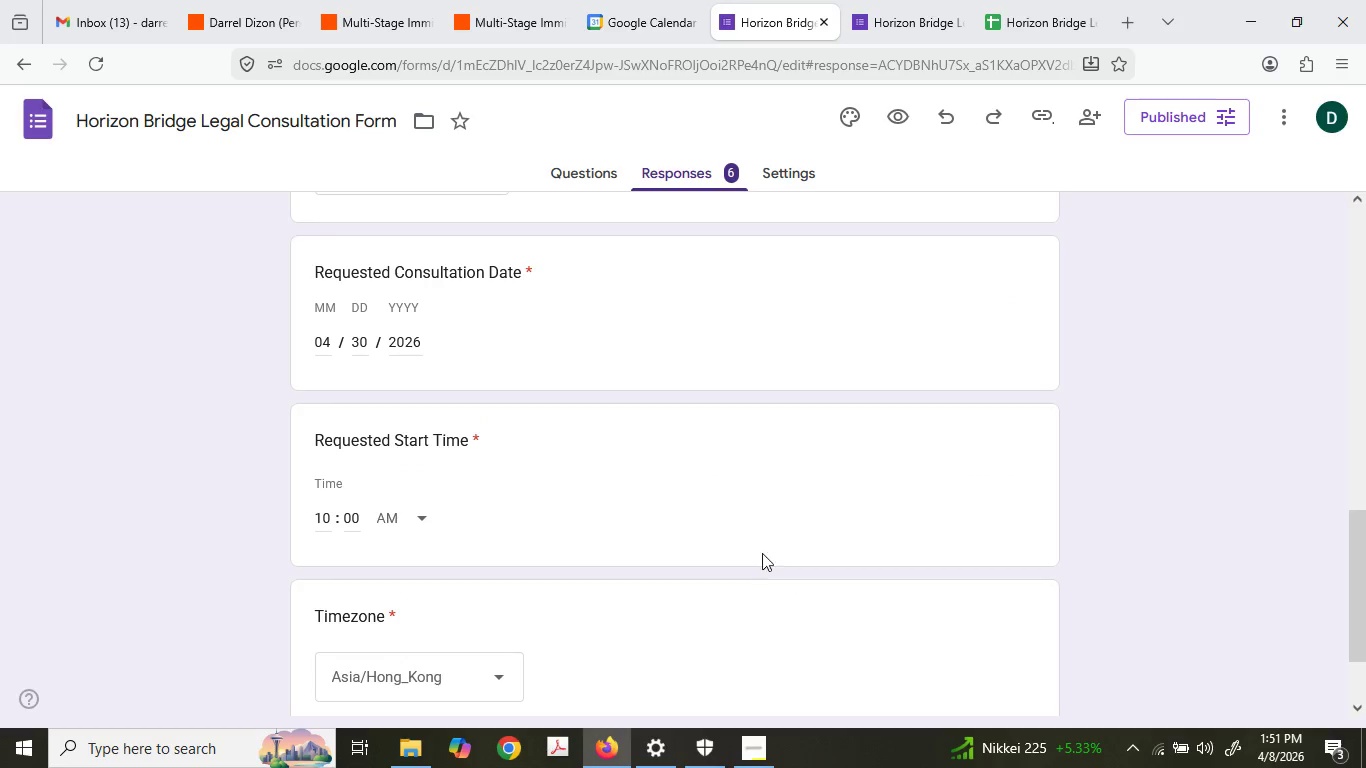 
left_click([936, 0])
 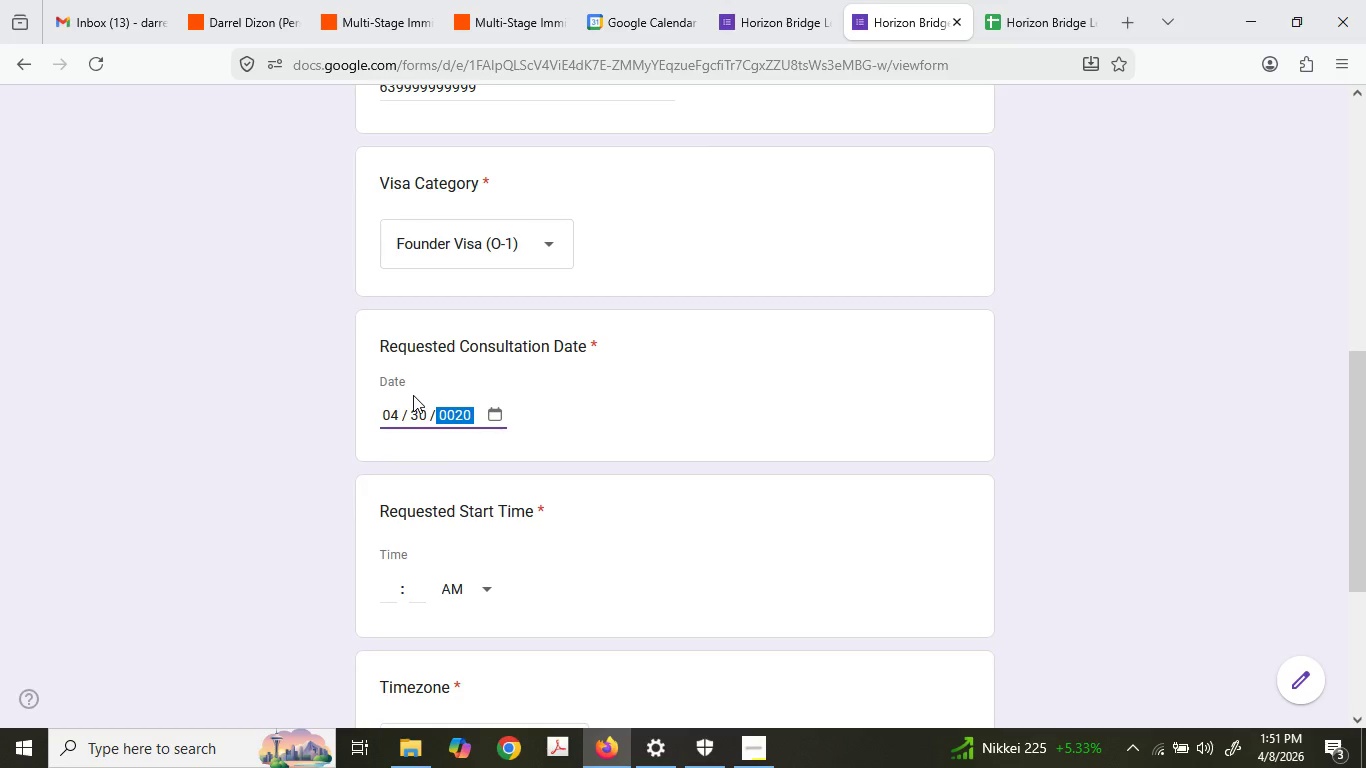 
key(Numpad2)
 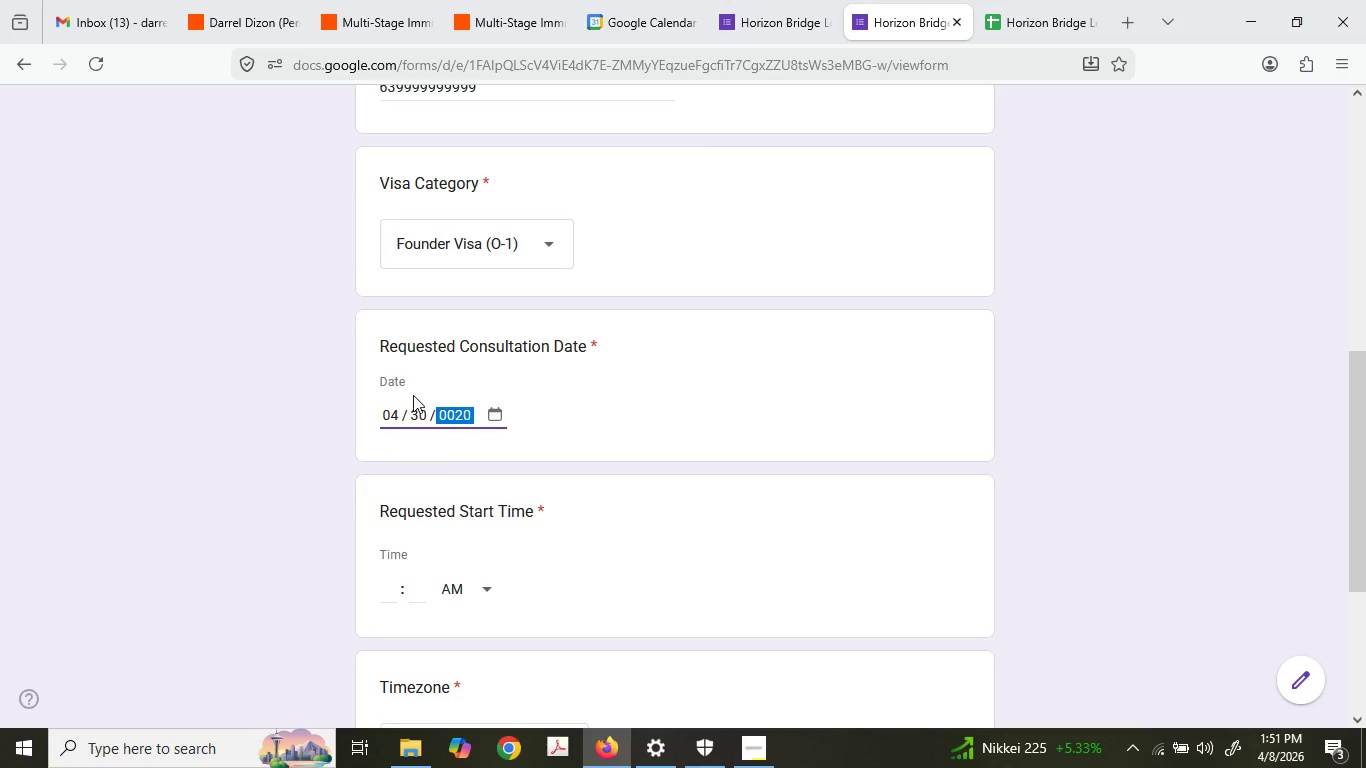 
key(Numpad0)
 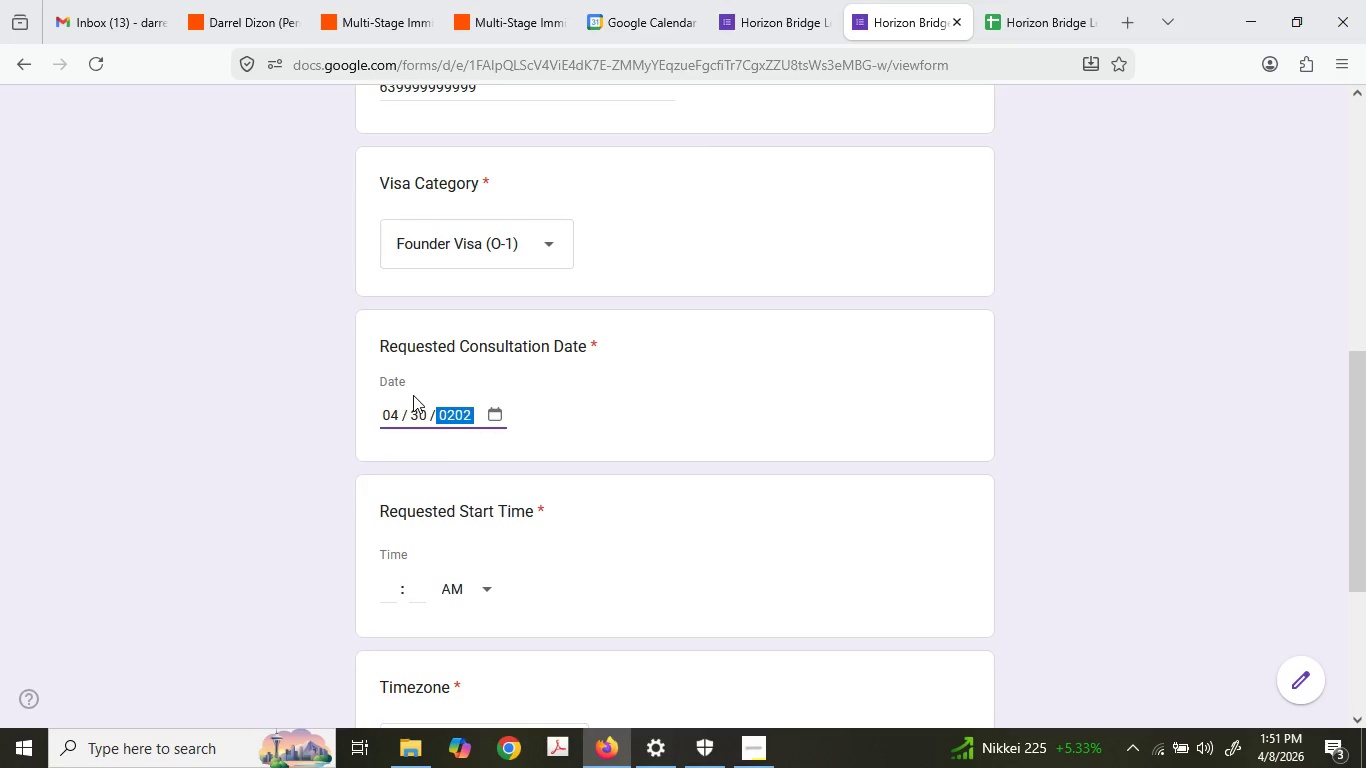 
key(Numpad2)
 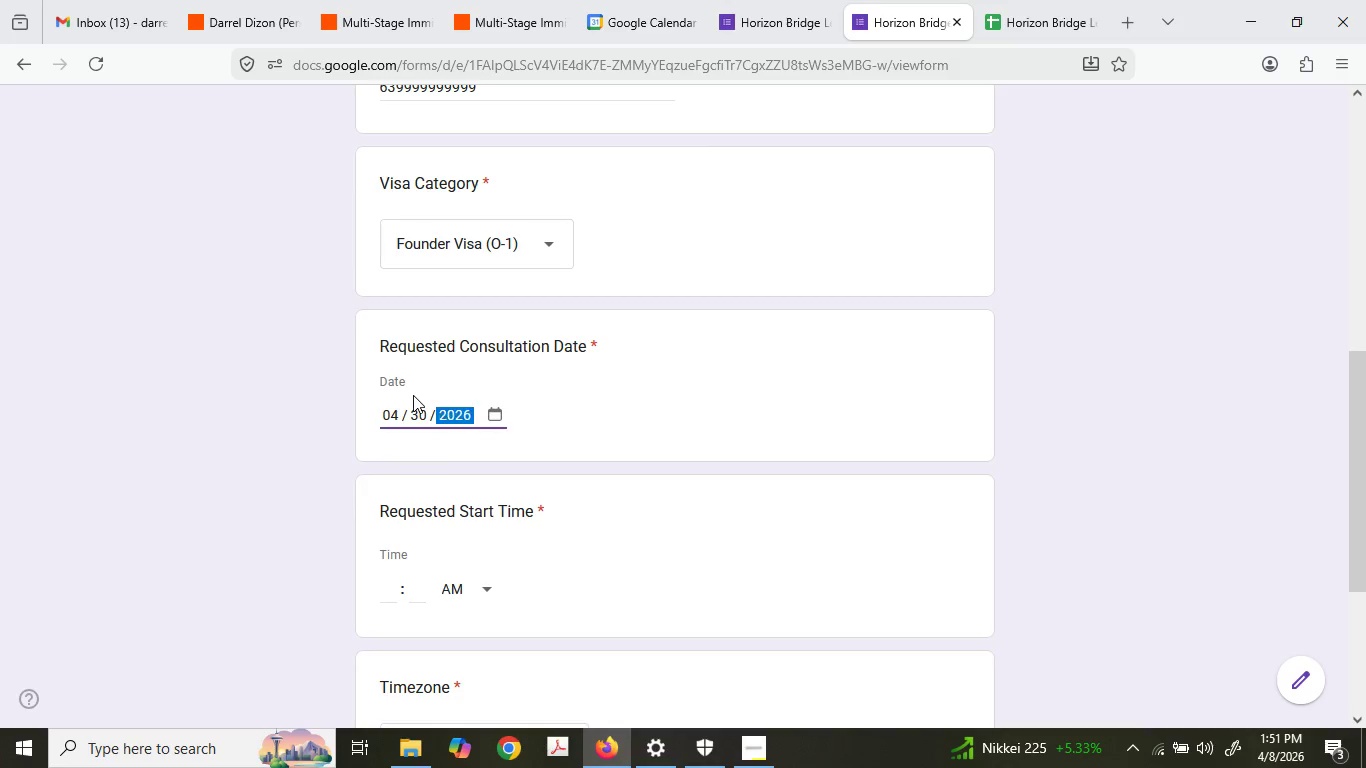 
key(Numpad6)
 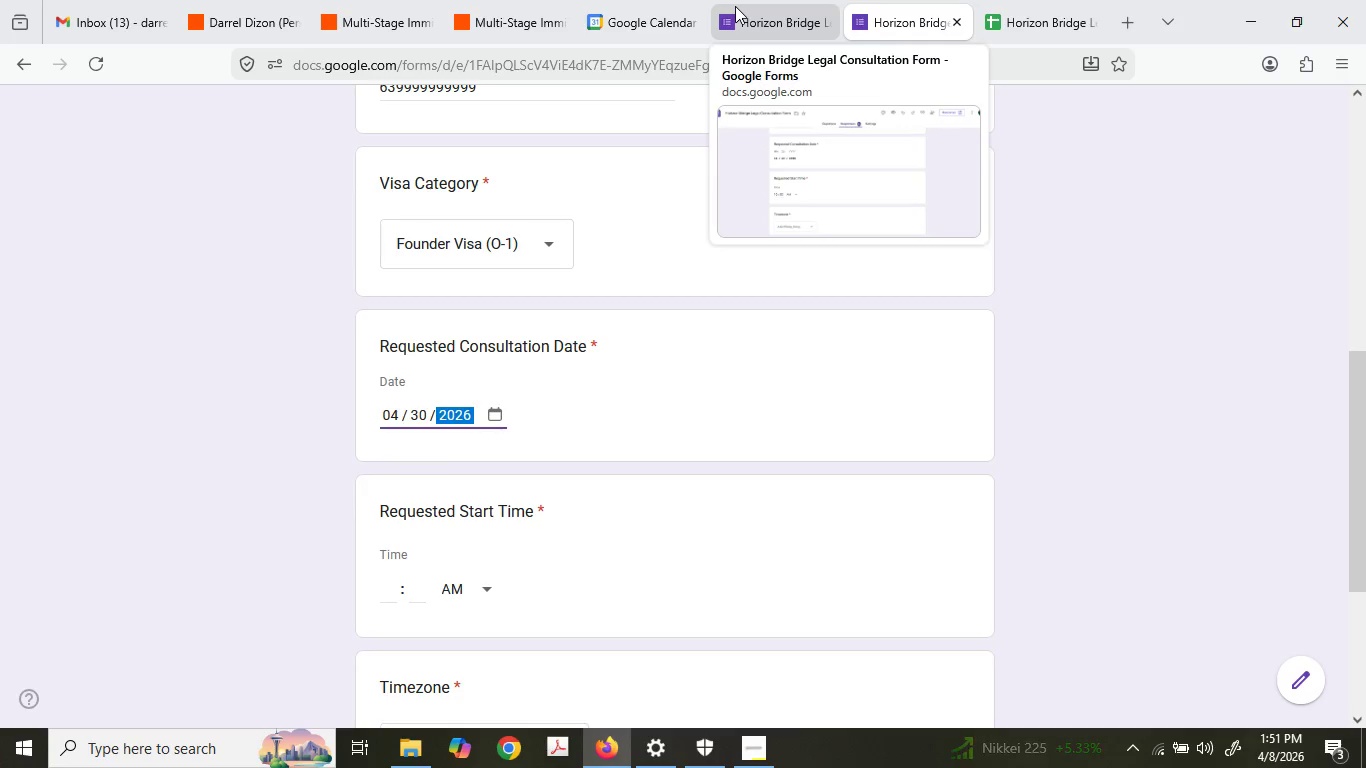 
wait(6.42)
 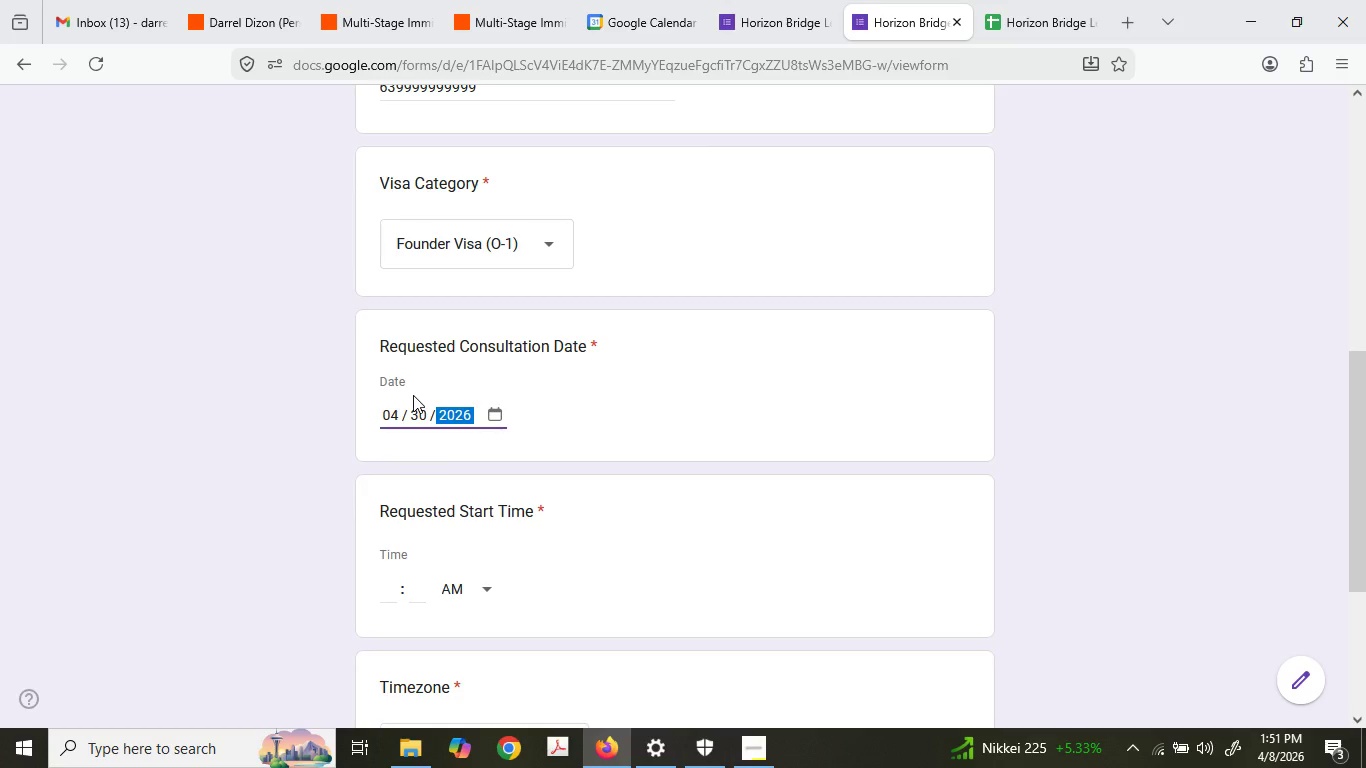 
left_click([735, 6])
 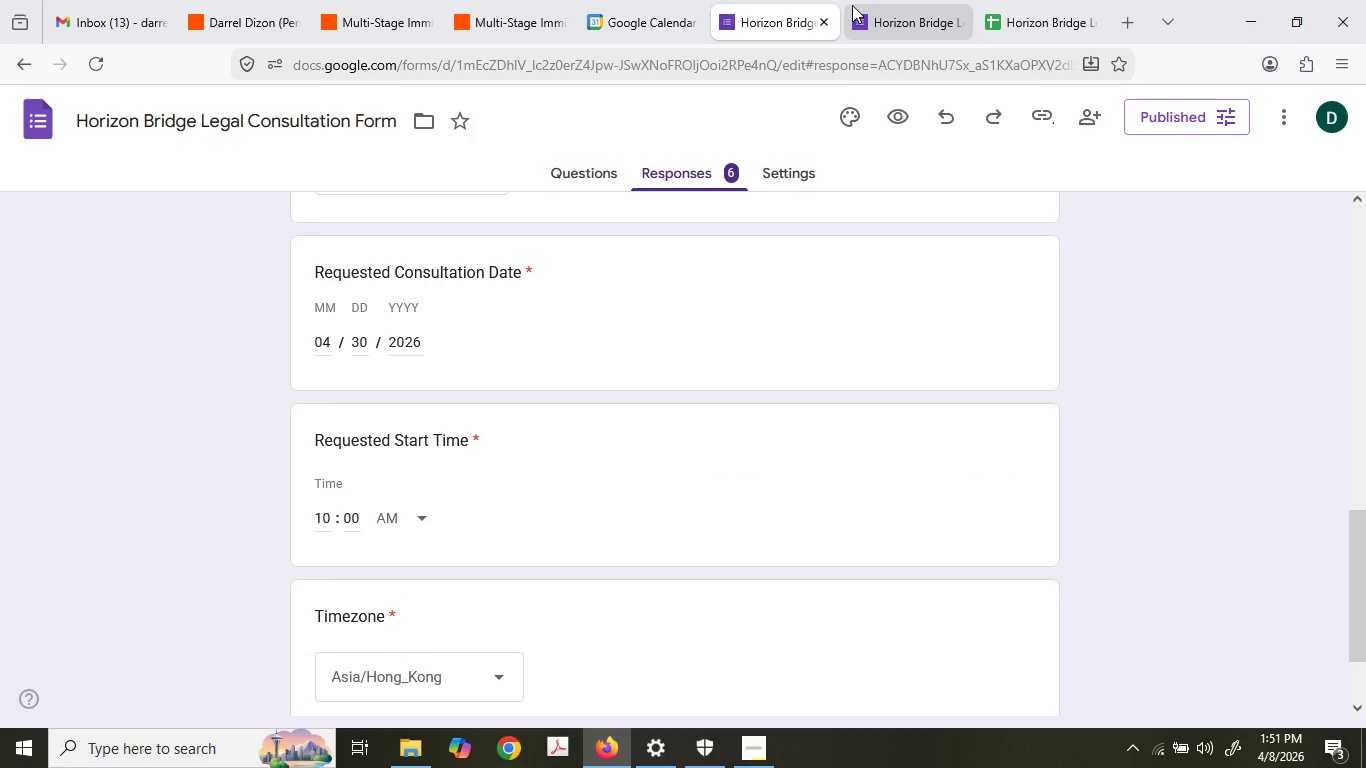 
left_click([852, 5])
 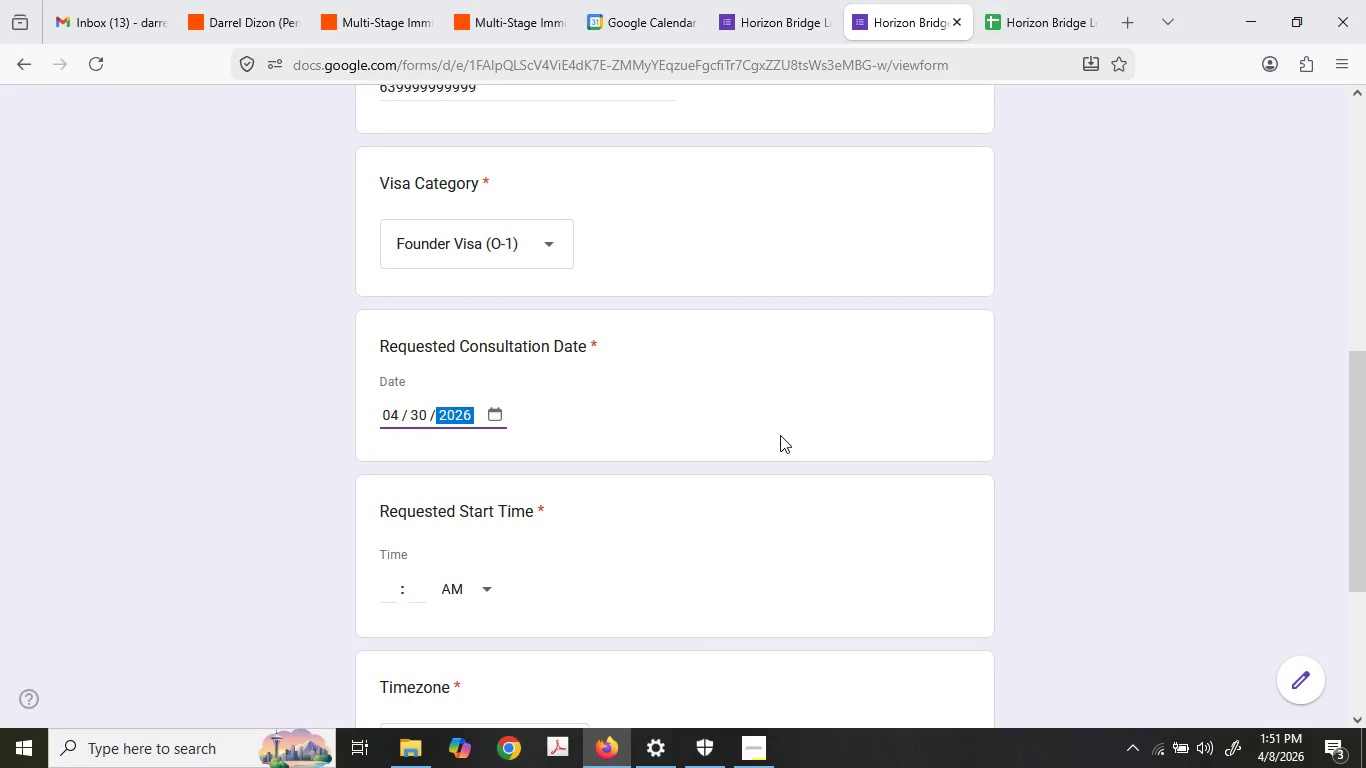 
scroll: coordinate [780, 435], scroll_direction: down, amount: 2.0
 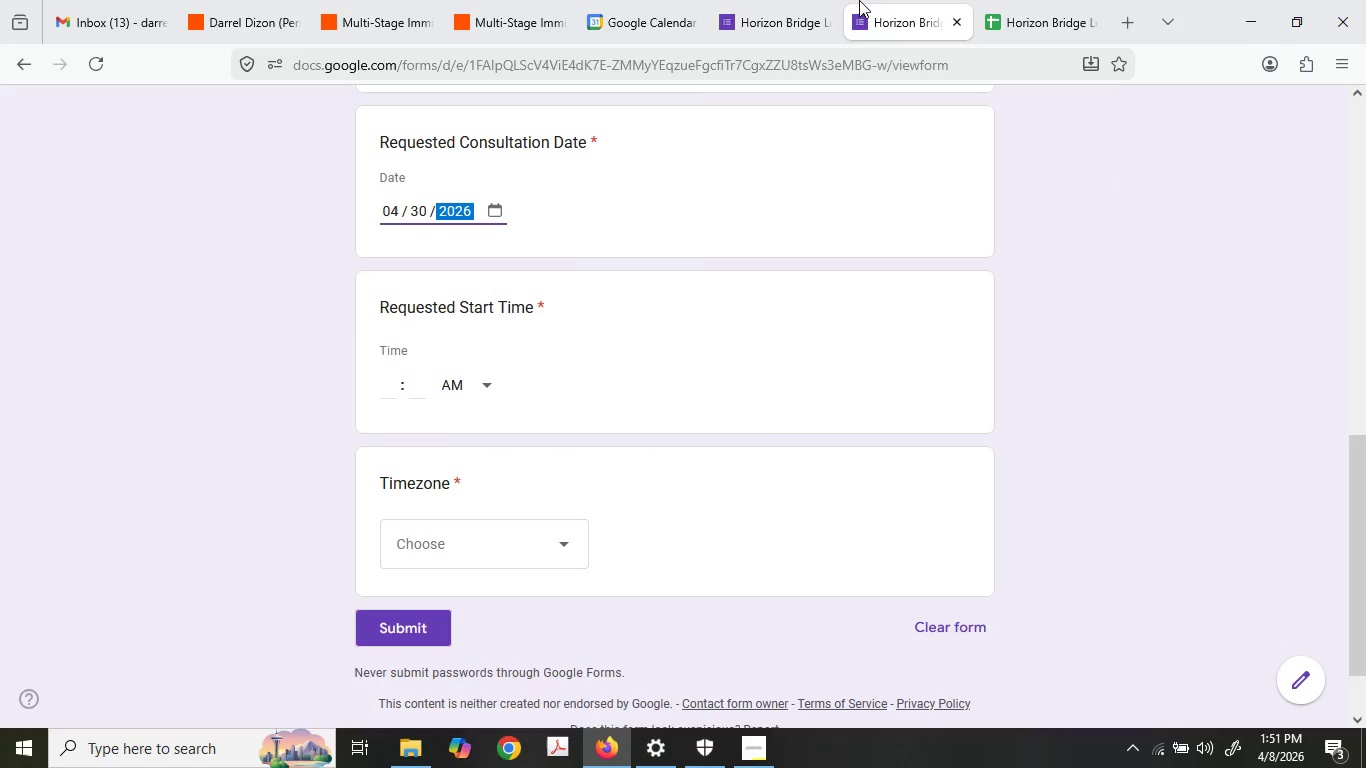 
double_click([840, 0])
 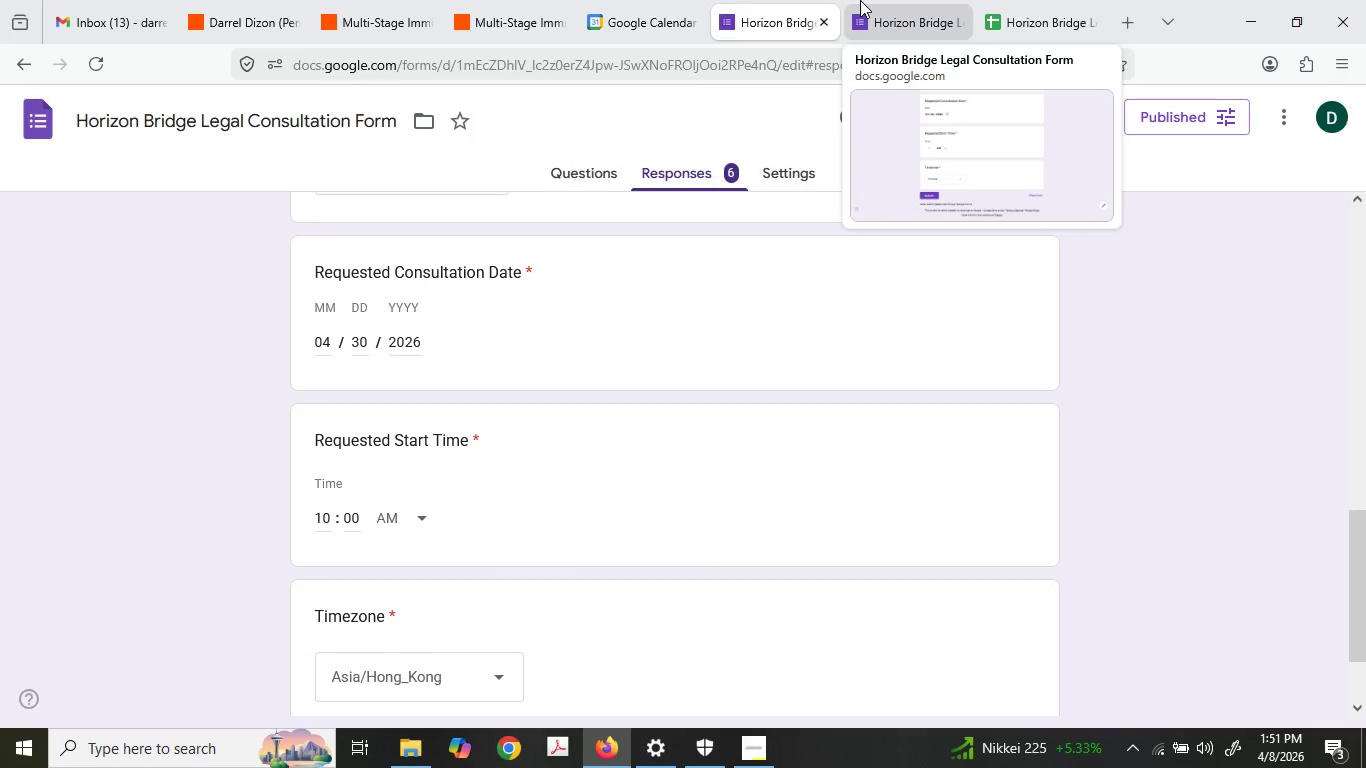 
left_click([860, 0])
 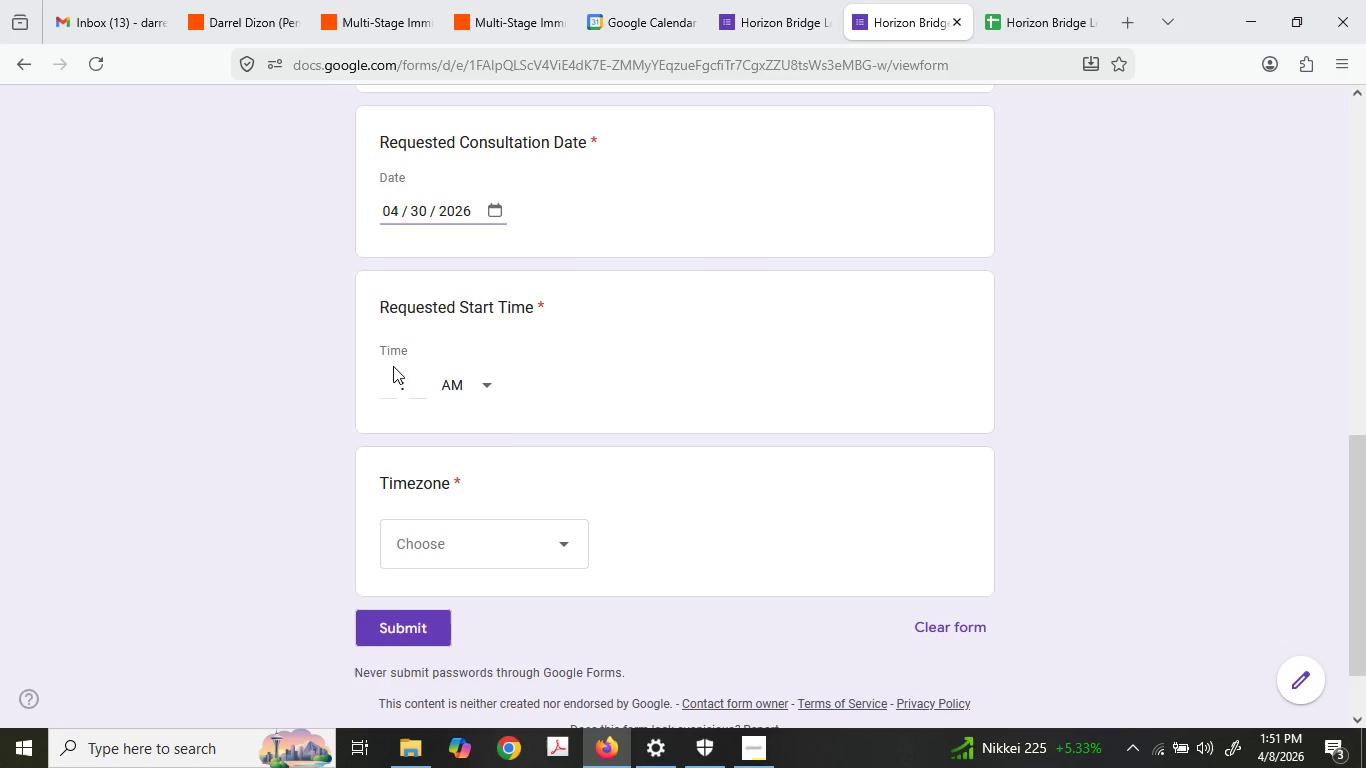 
double_click([398, 382])
 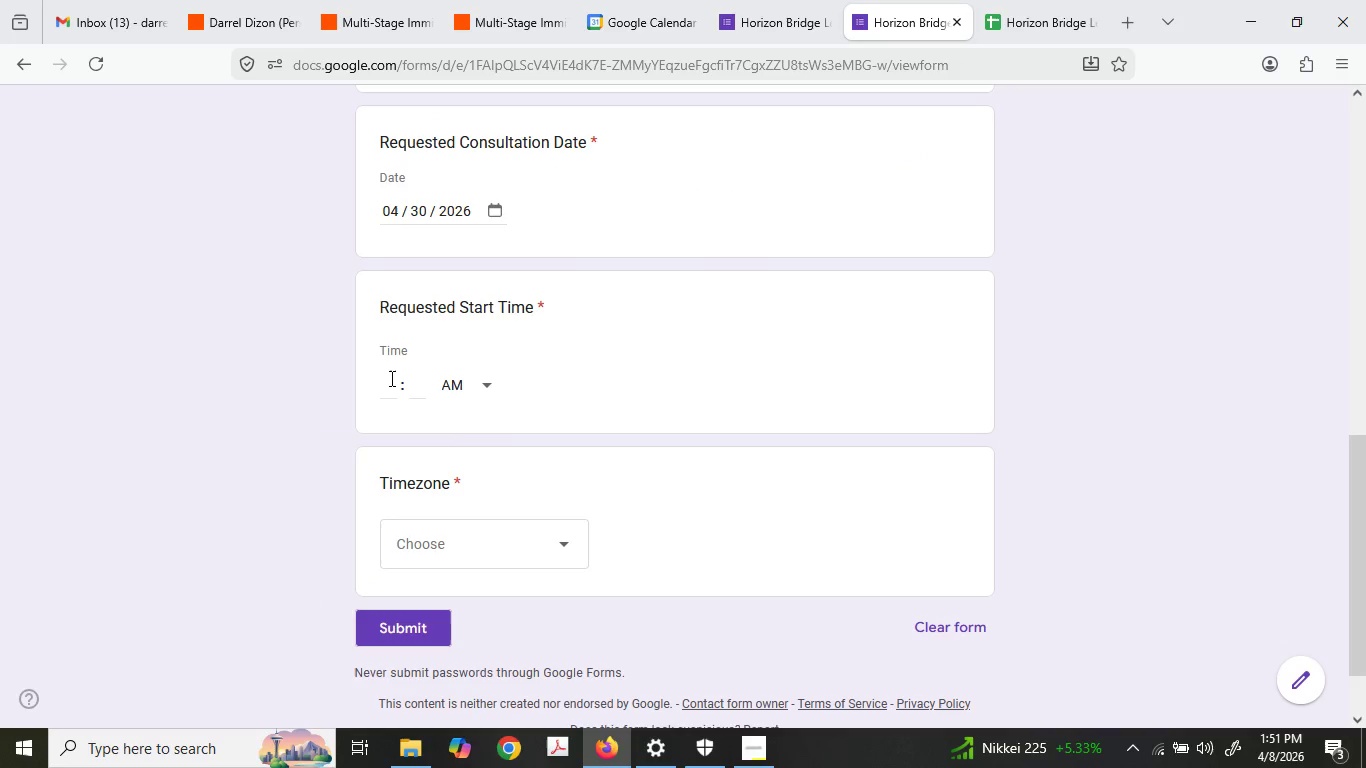 
triple_click([389, 378])
 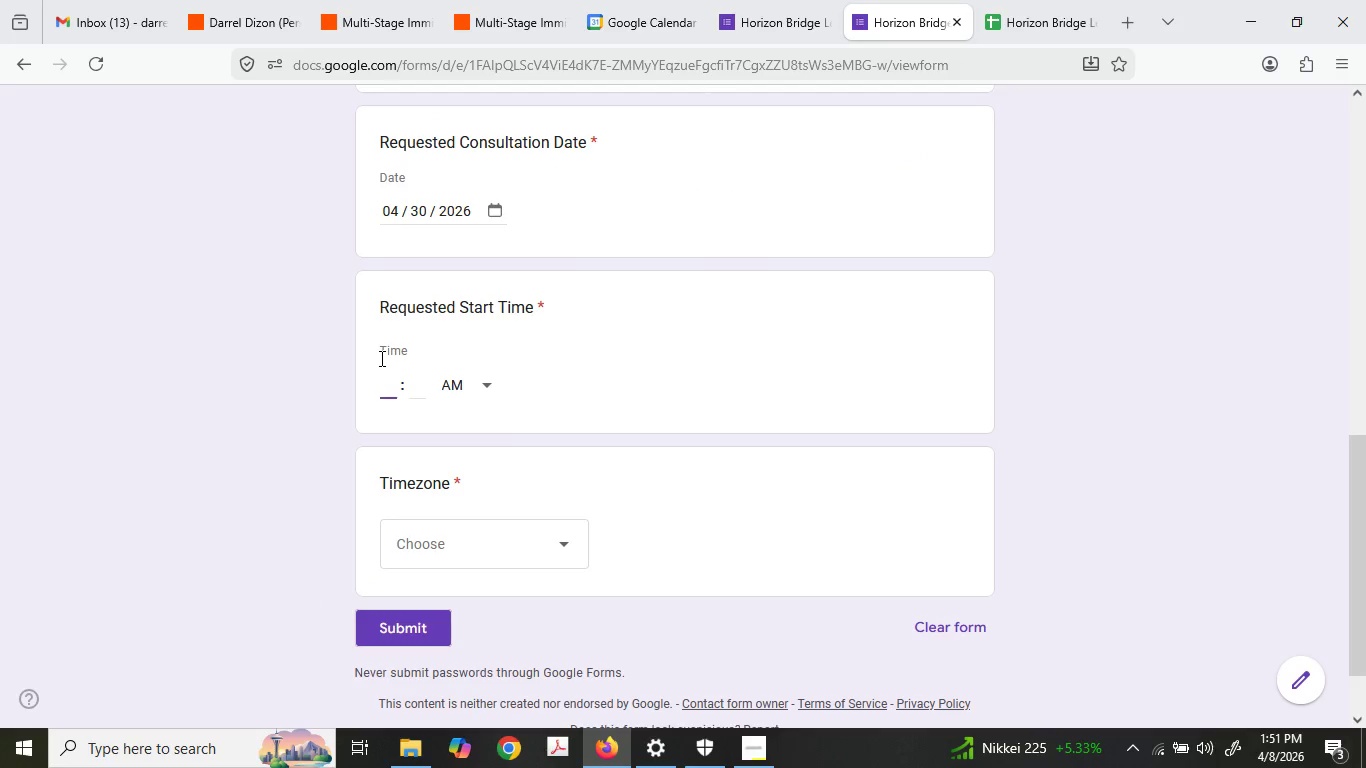 
key(Numpad1)
 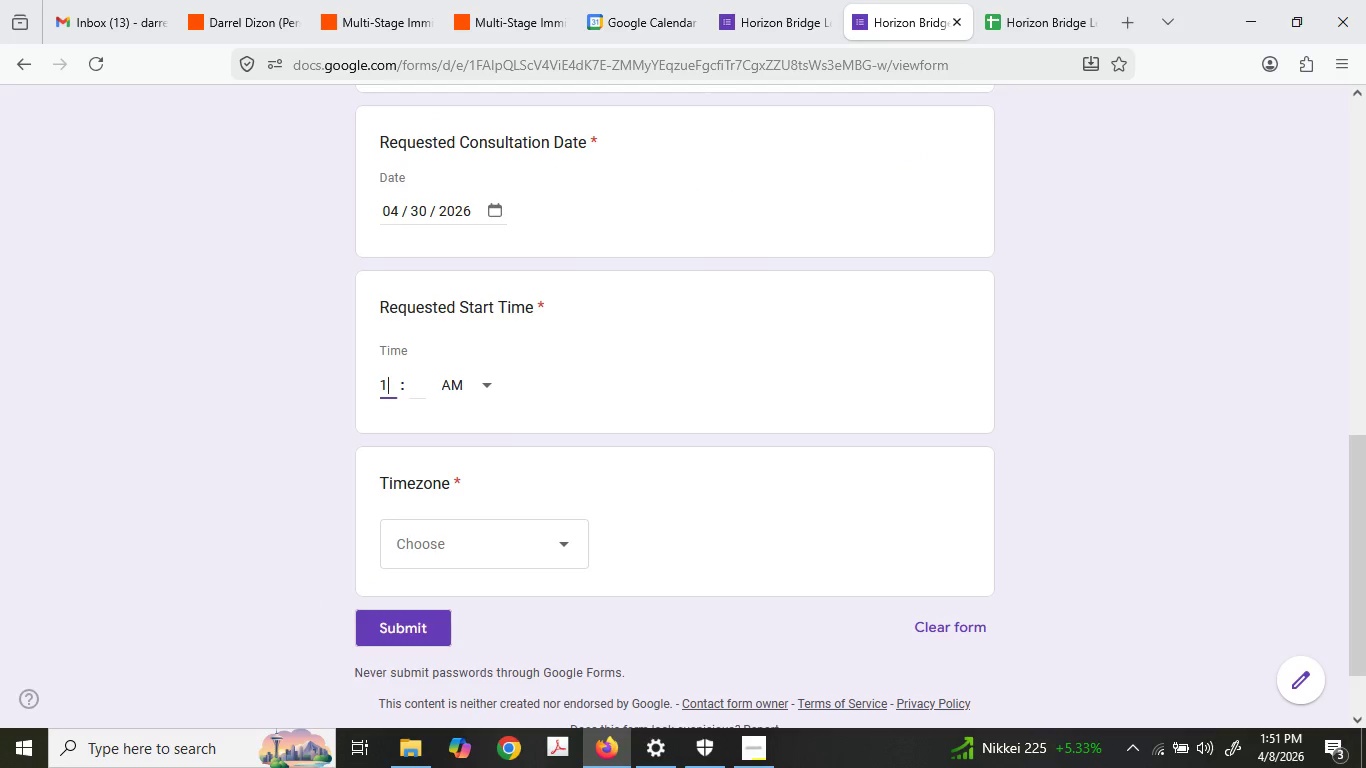 
key(Numpad0)
 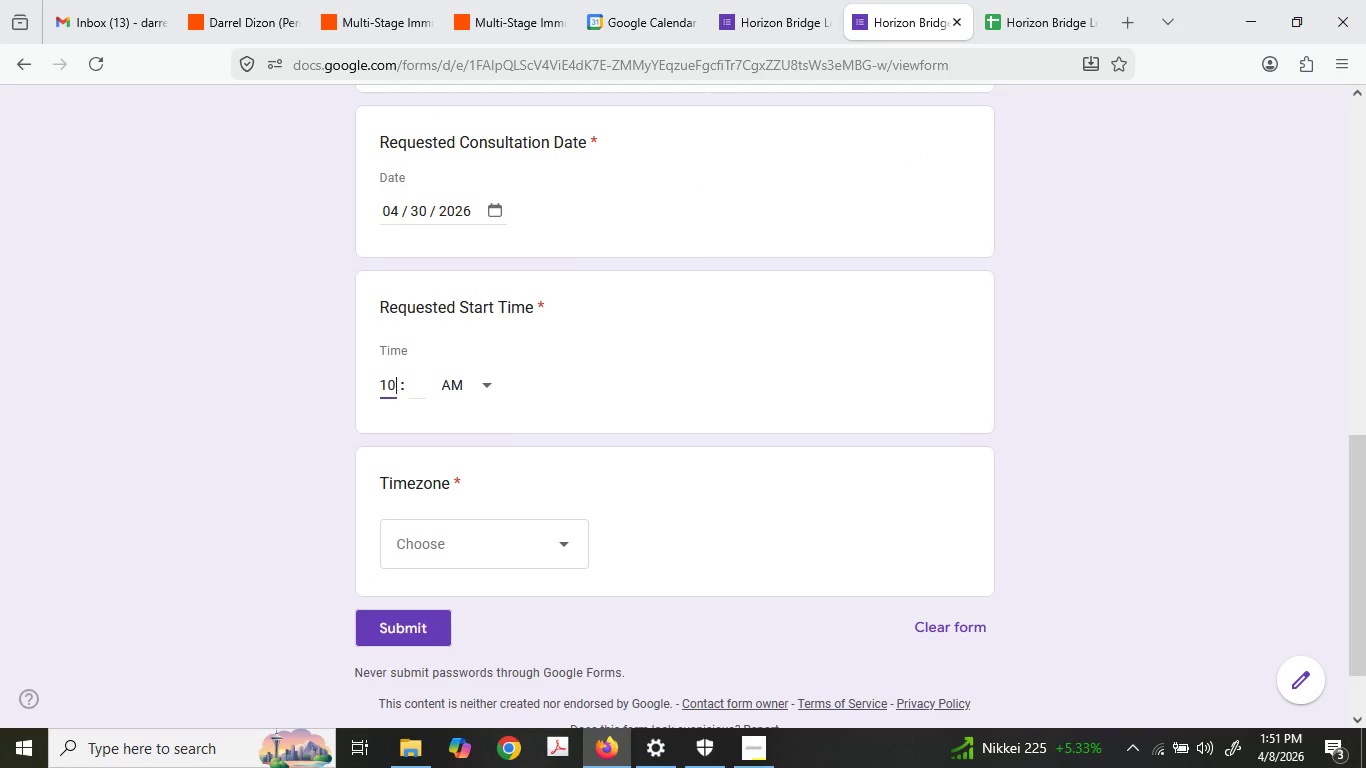 
key(Numpad0)
 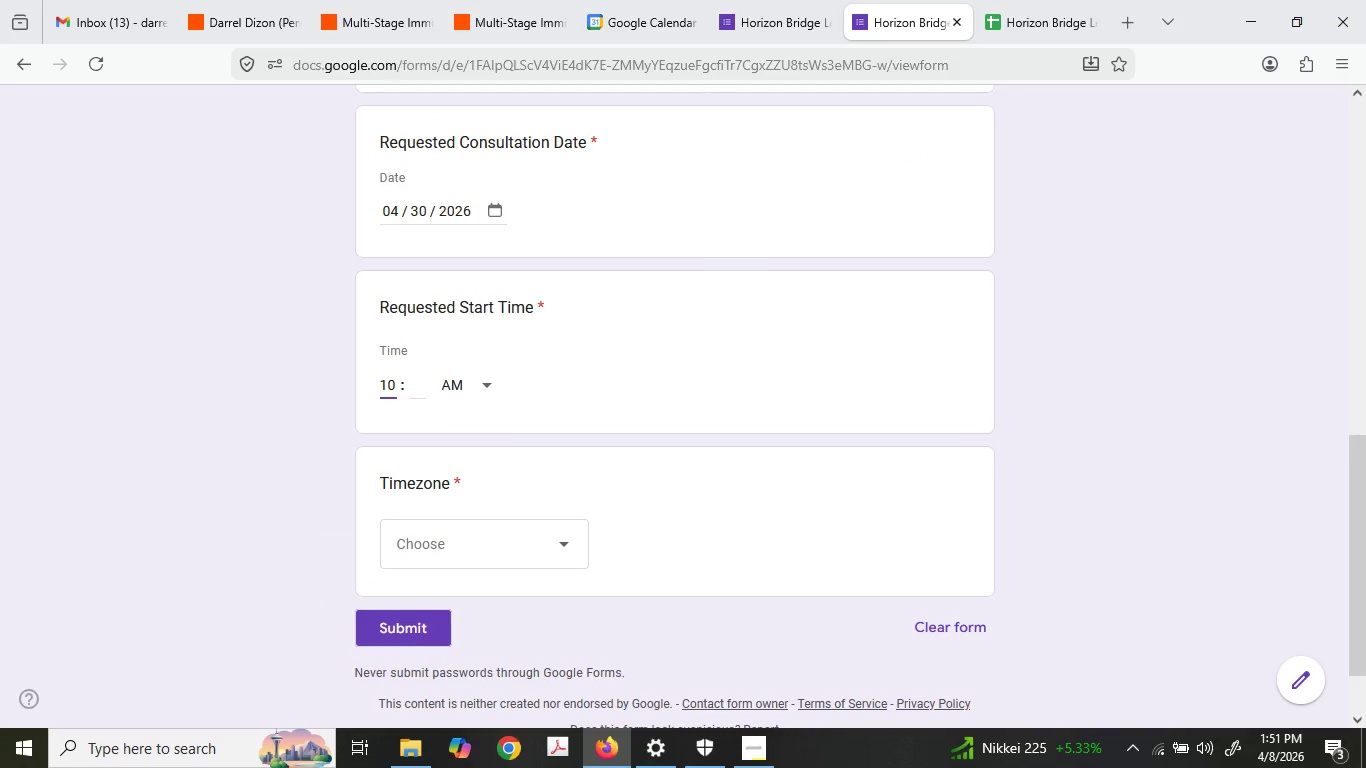 
key(Tab)
 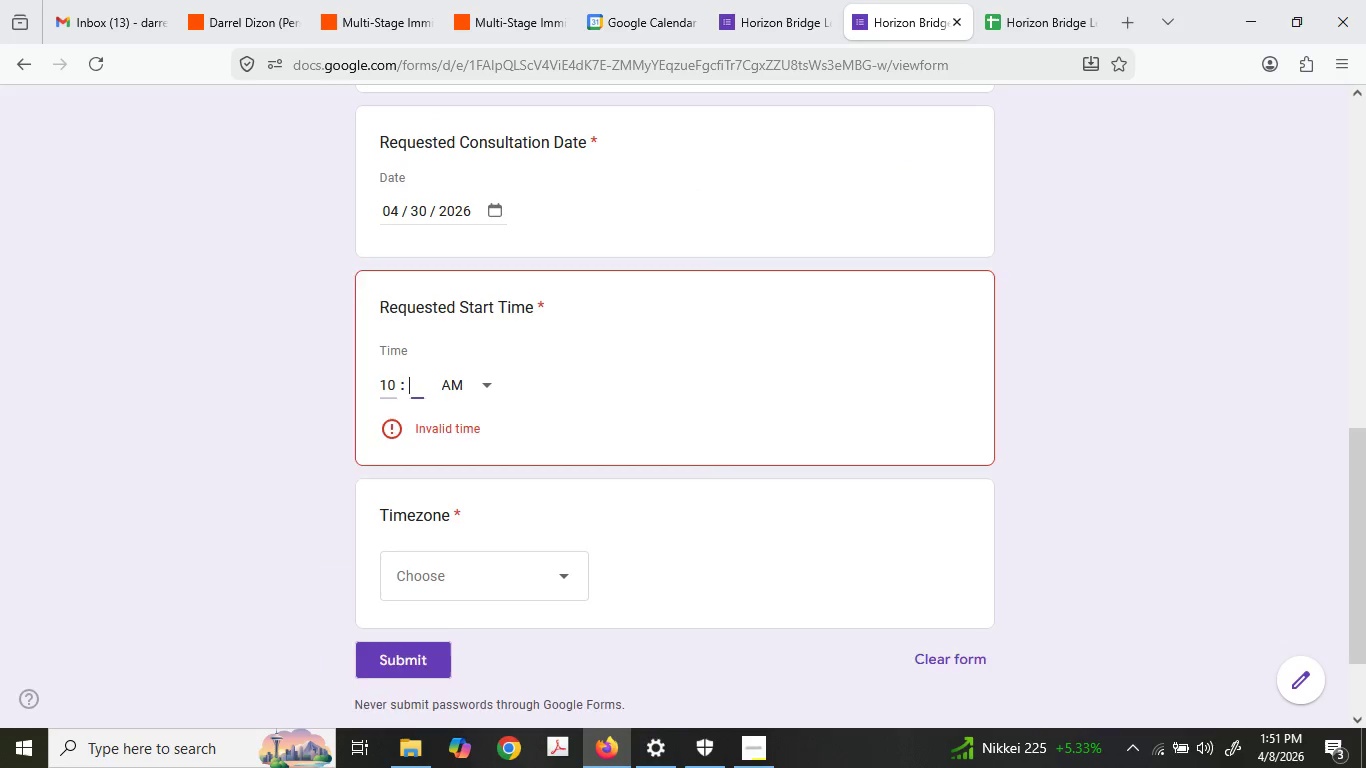 
key(Numpad0)
 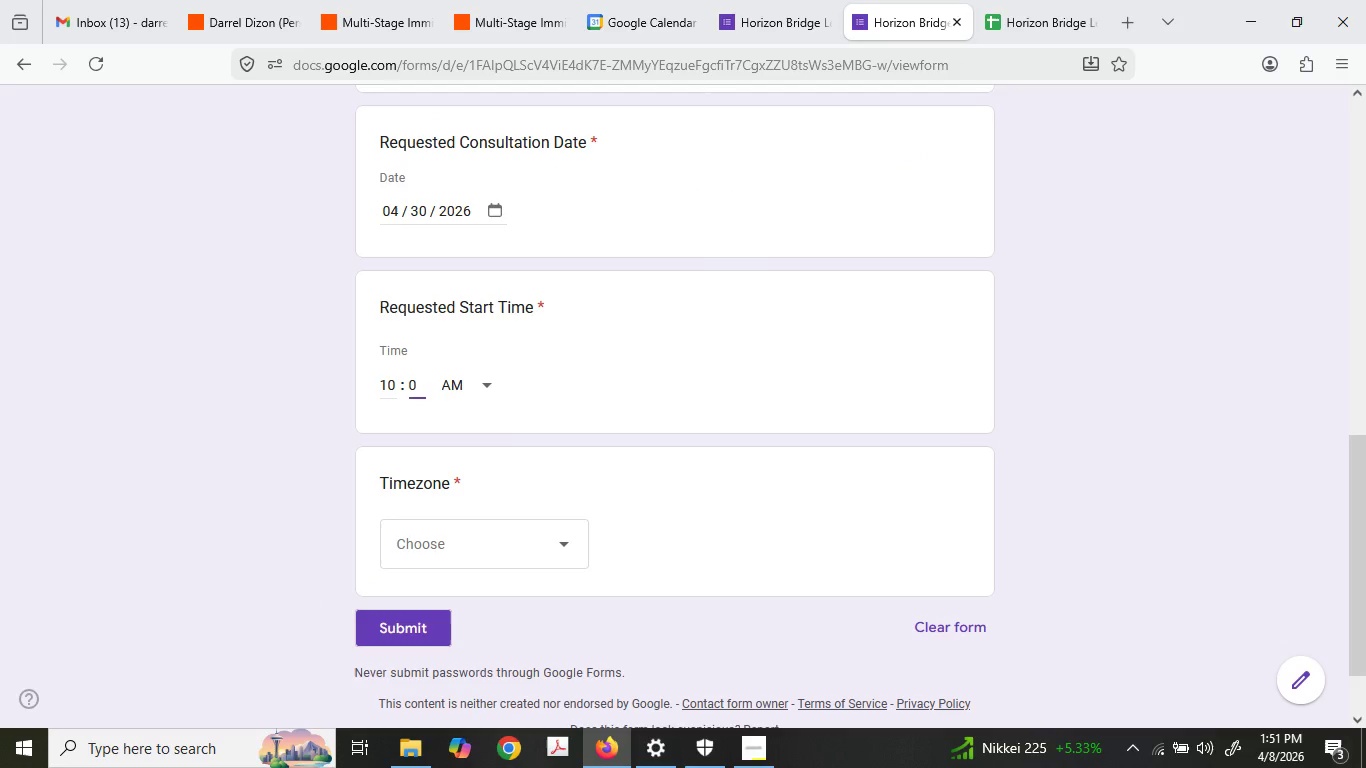 
key(Numpad0)
 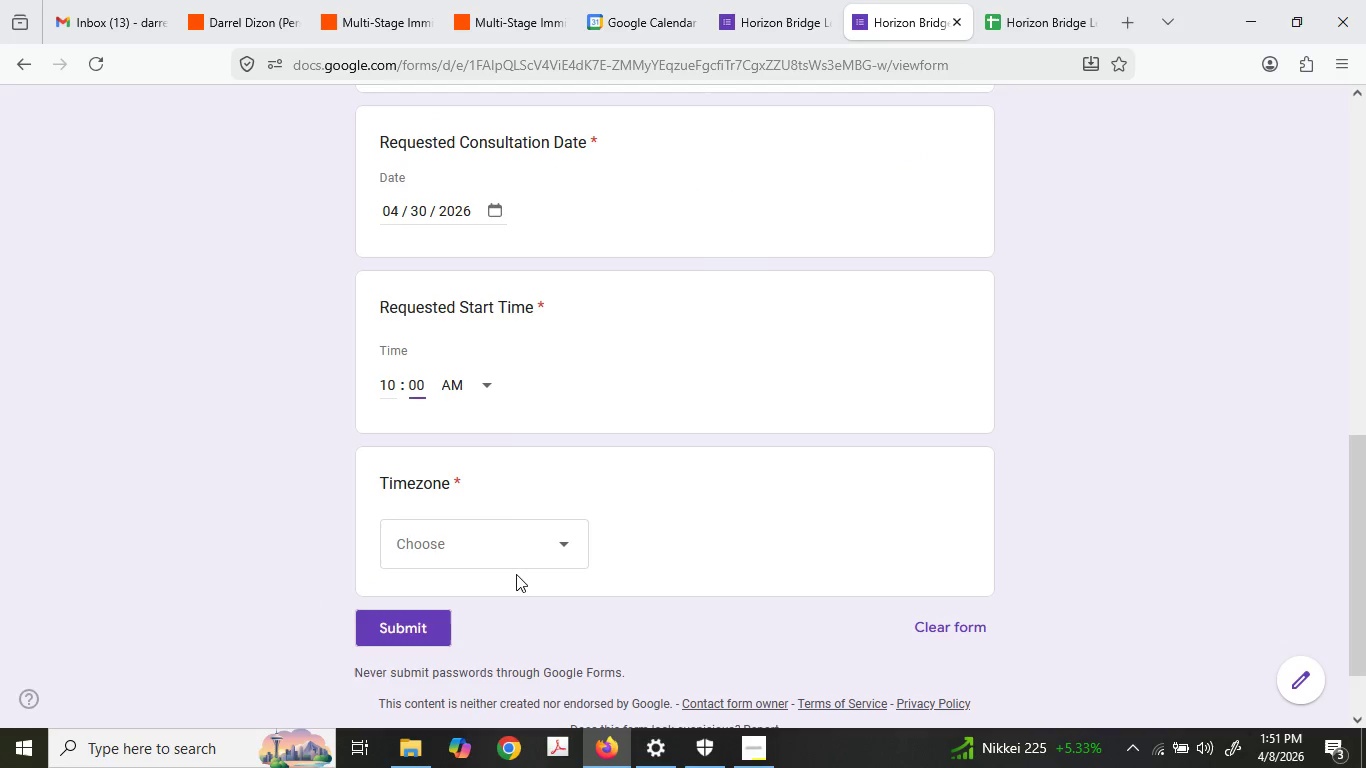 
left_click([508, 524])
 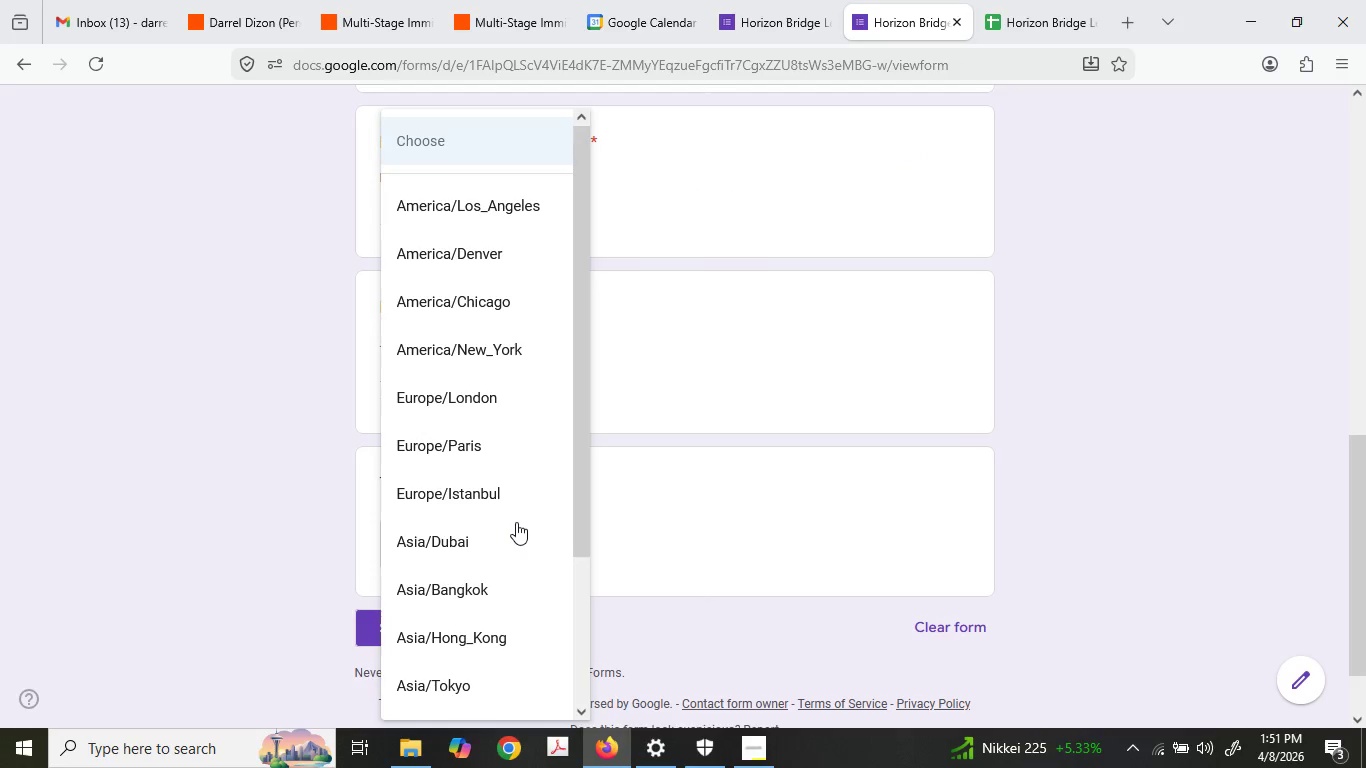 
scroll: coordinate [527, 522], scroll_direction: down, amount: 2.0
 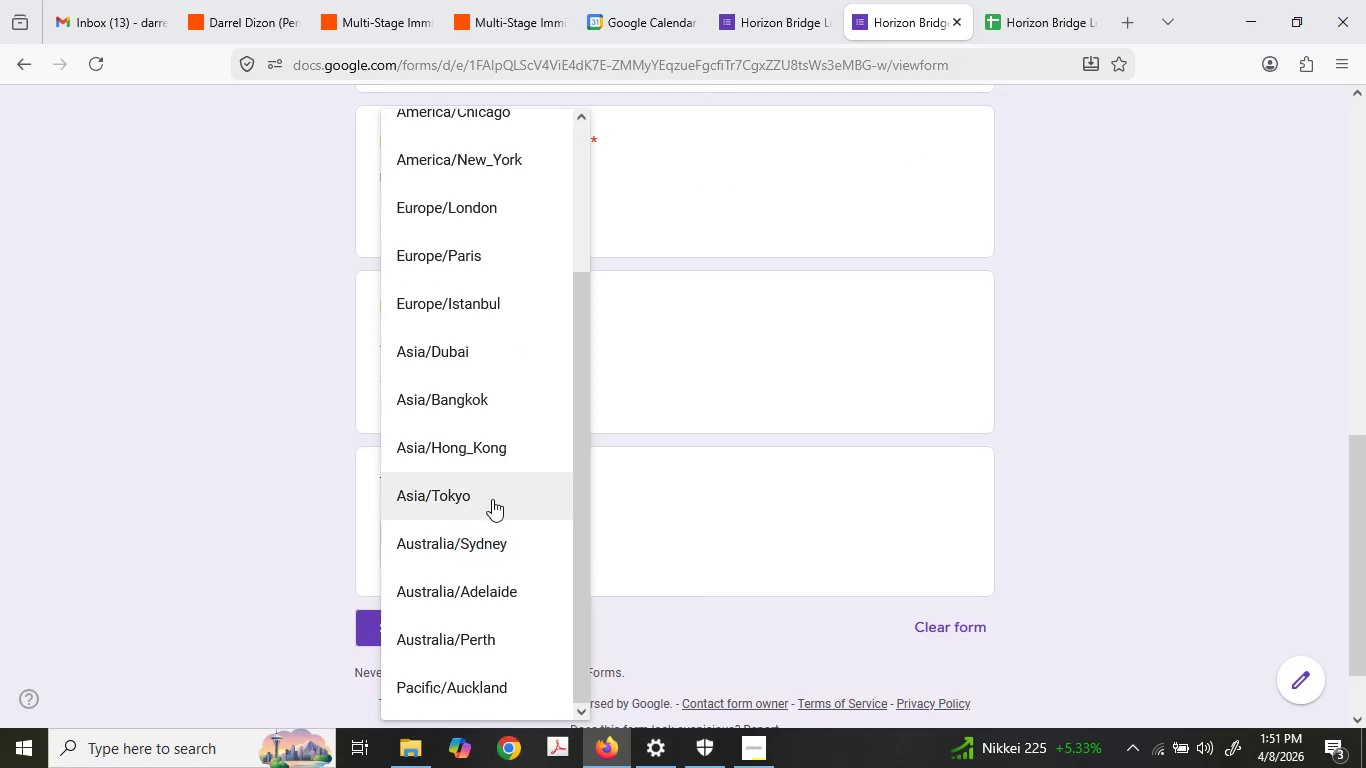 
left_click([491, 498])
 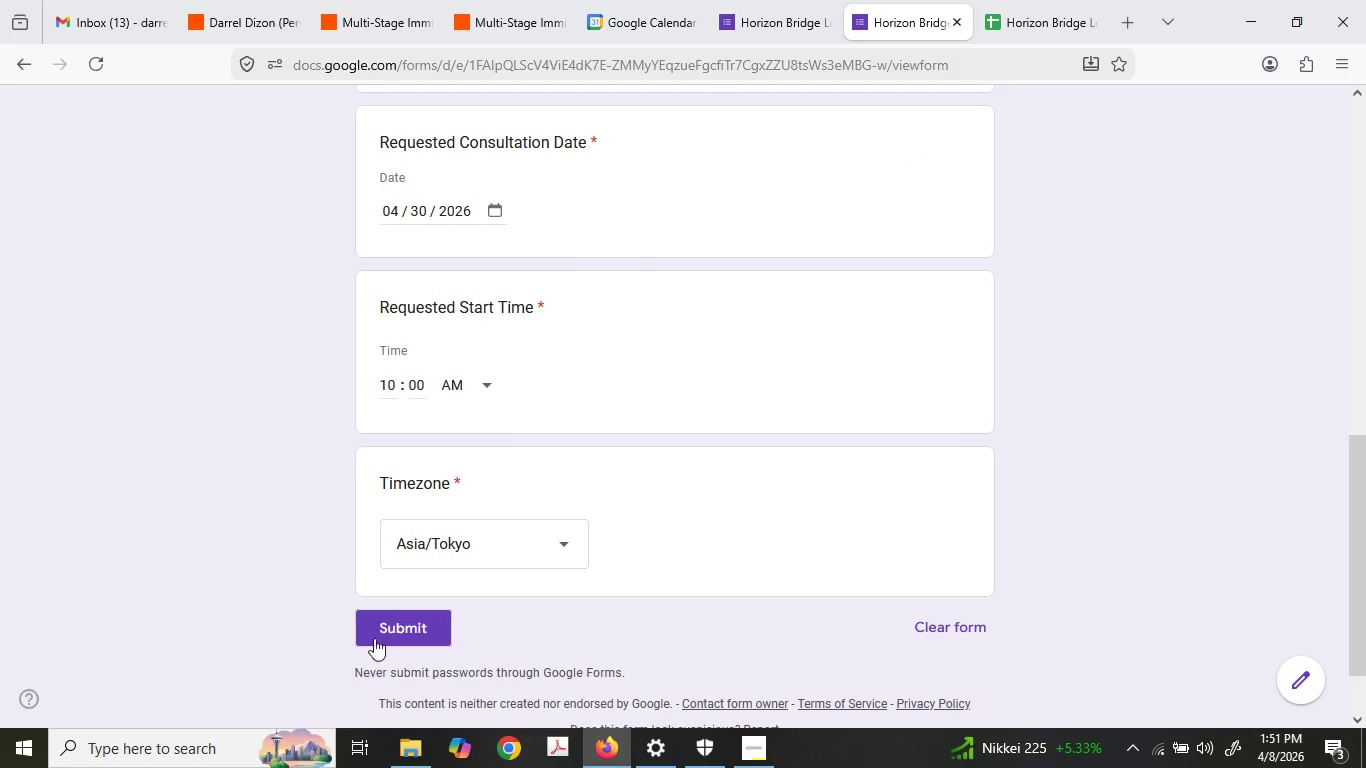 
left_click([385, 614])
 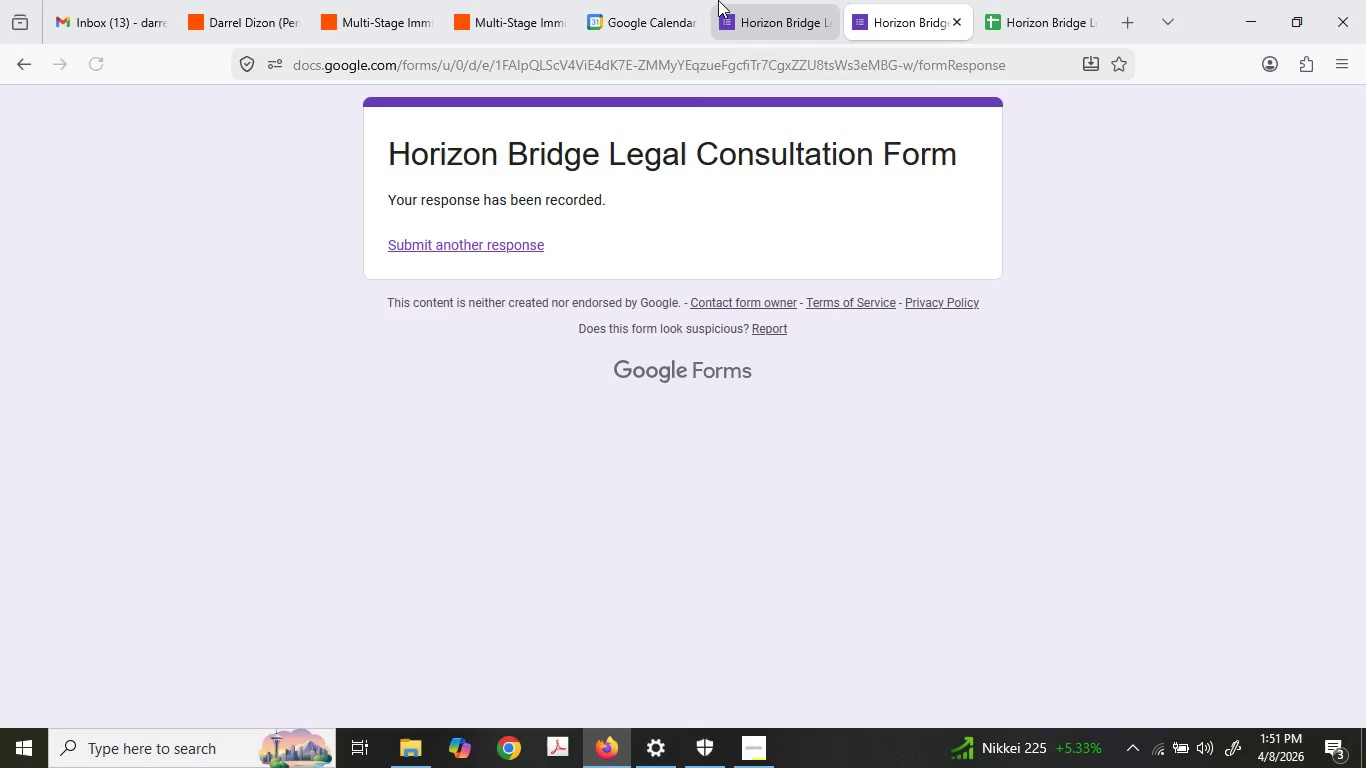 
left_click([738, 9])
 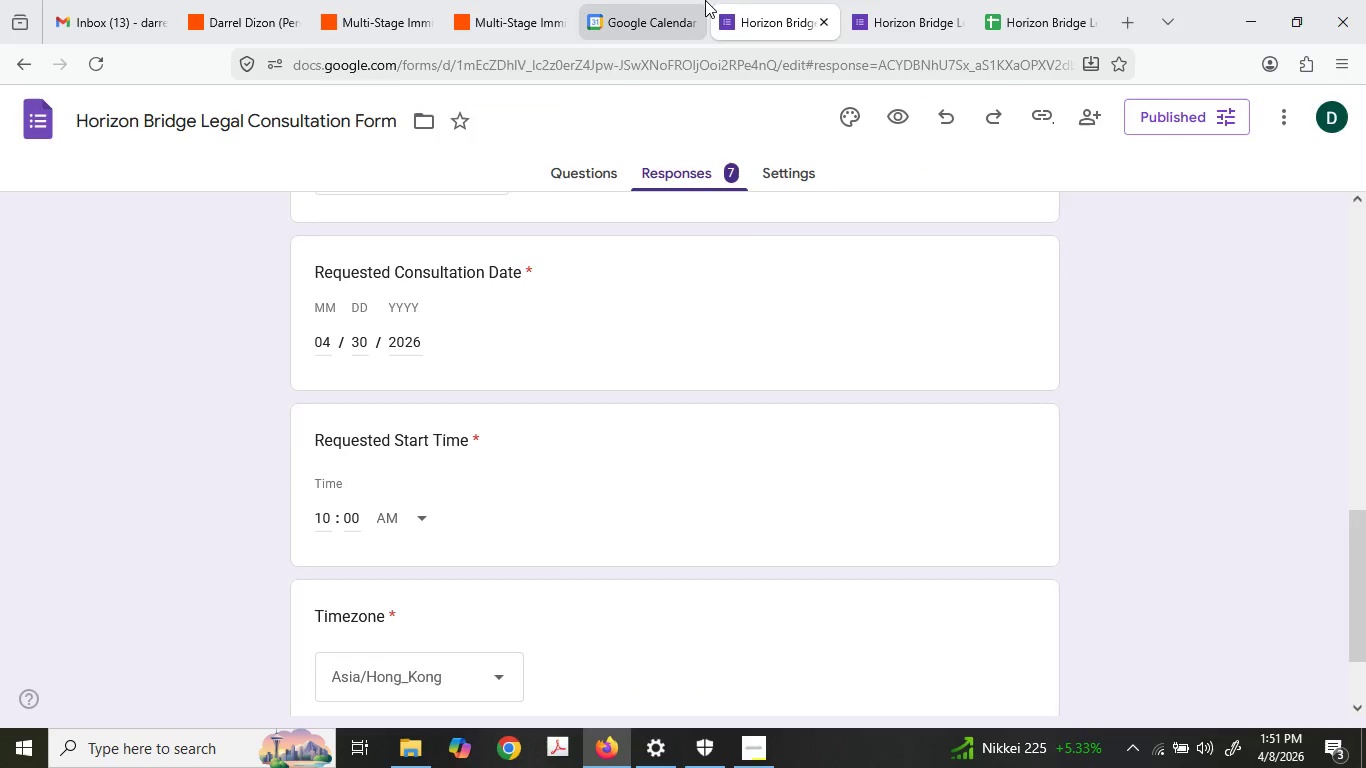 
left_click([643, 0])
 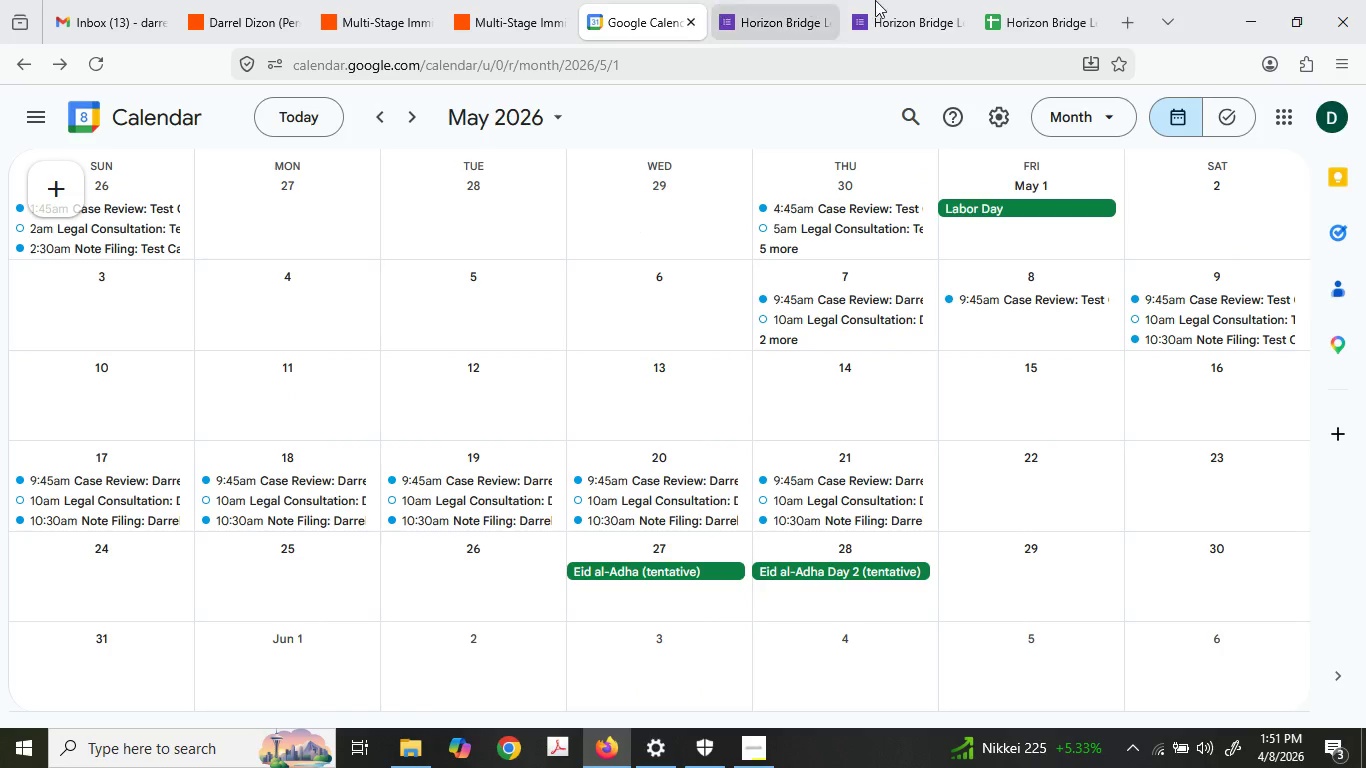 
left_click([1029, 0])
 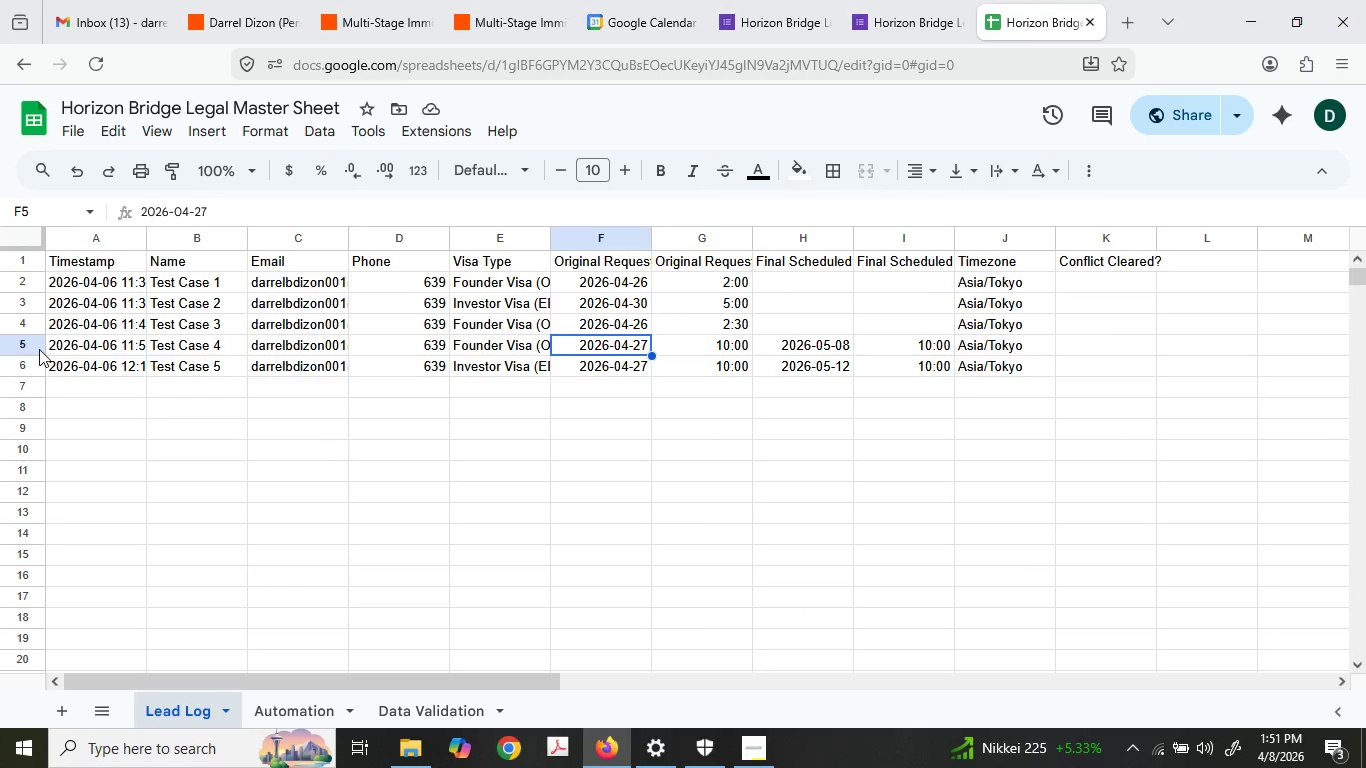 
left_click([100, 375])
 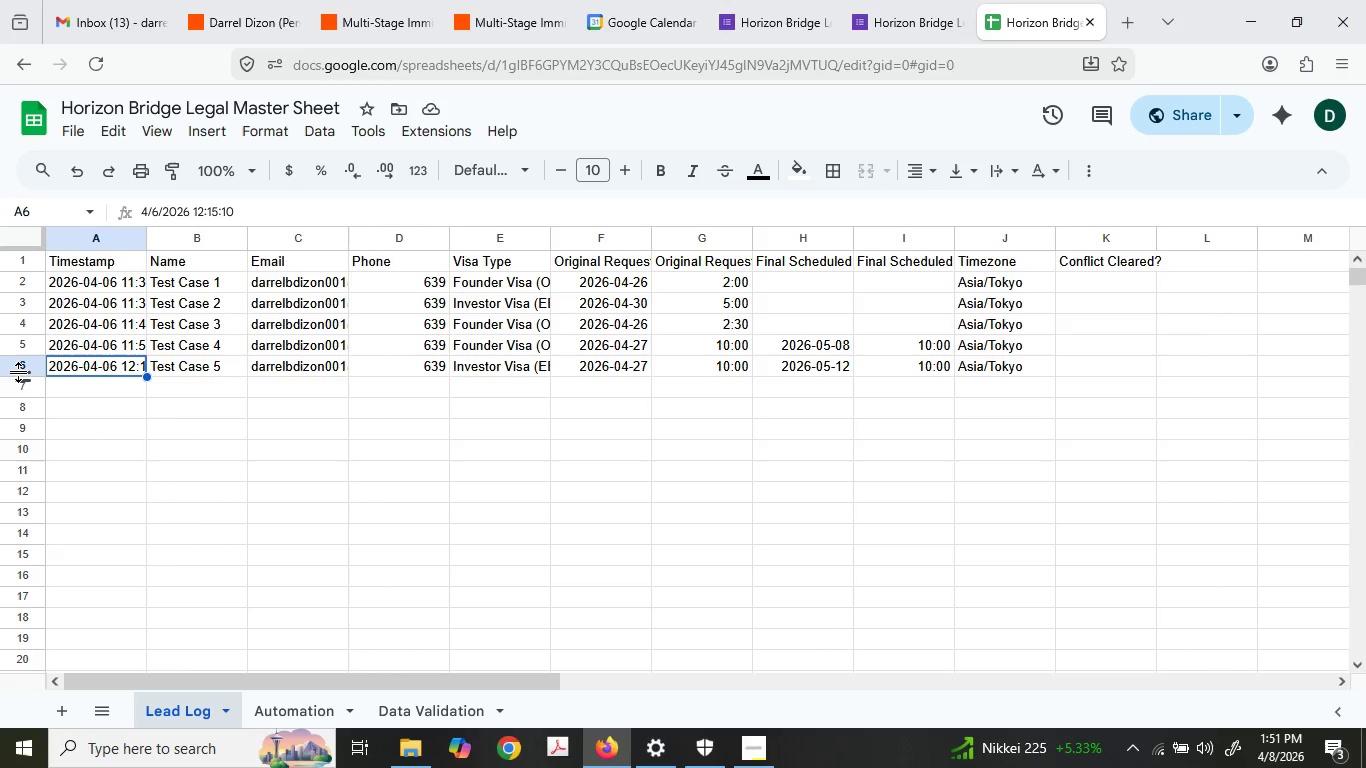 
right_click([29, 367])
 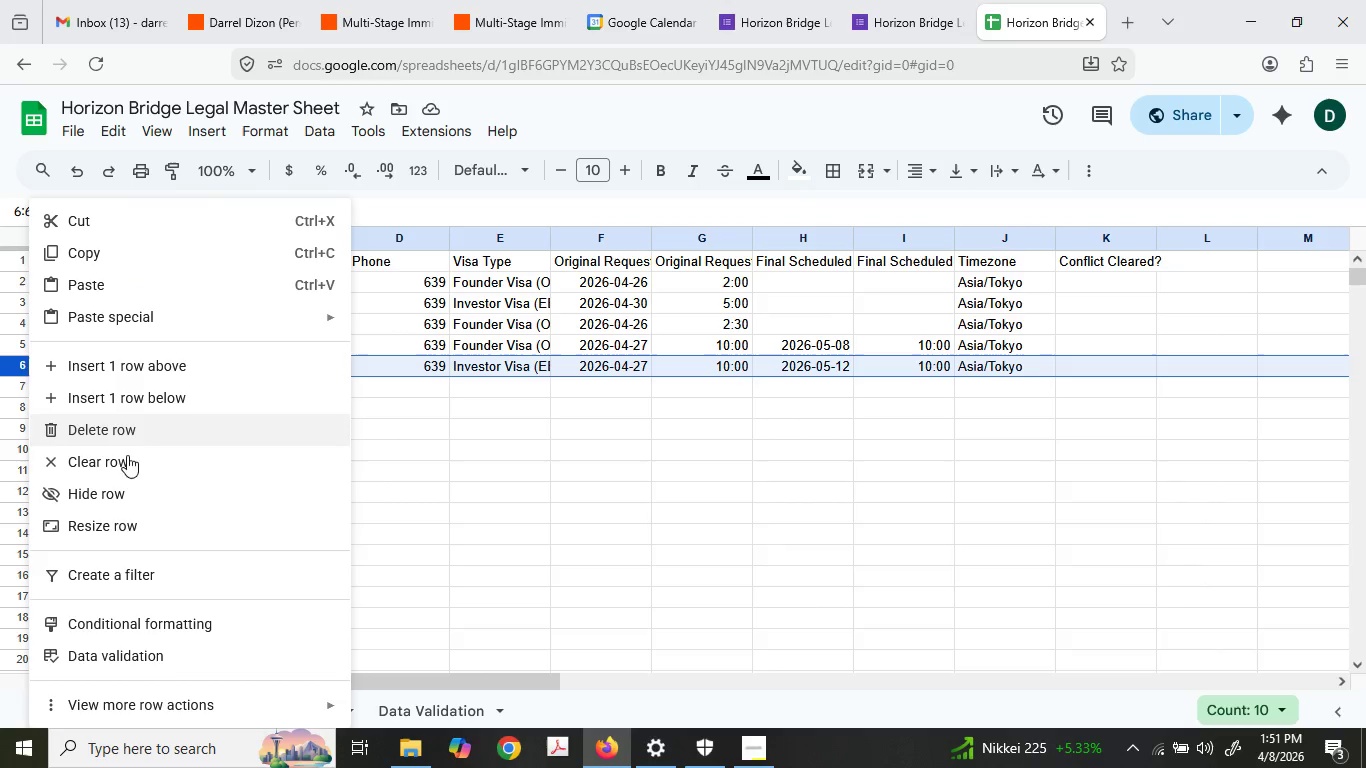 
left_click([119, 433])
 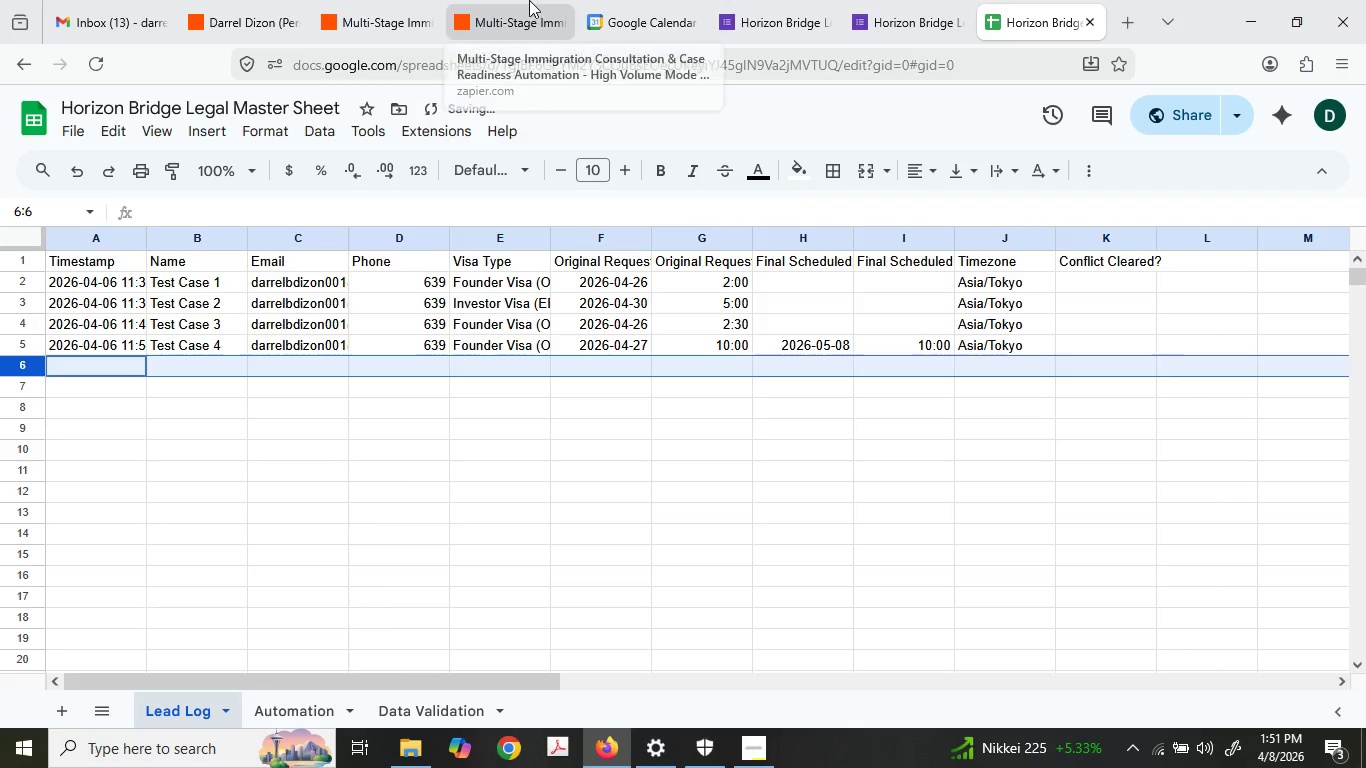 
left_click([529, 0])
 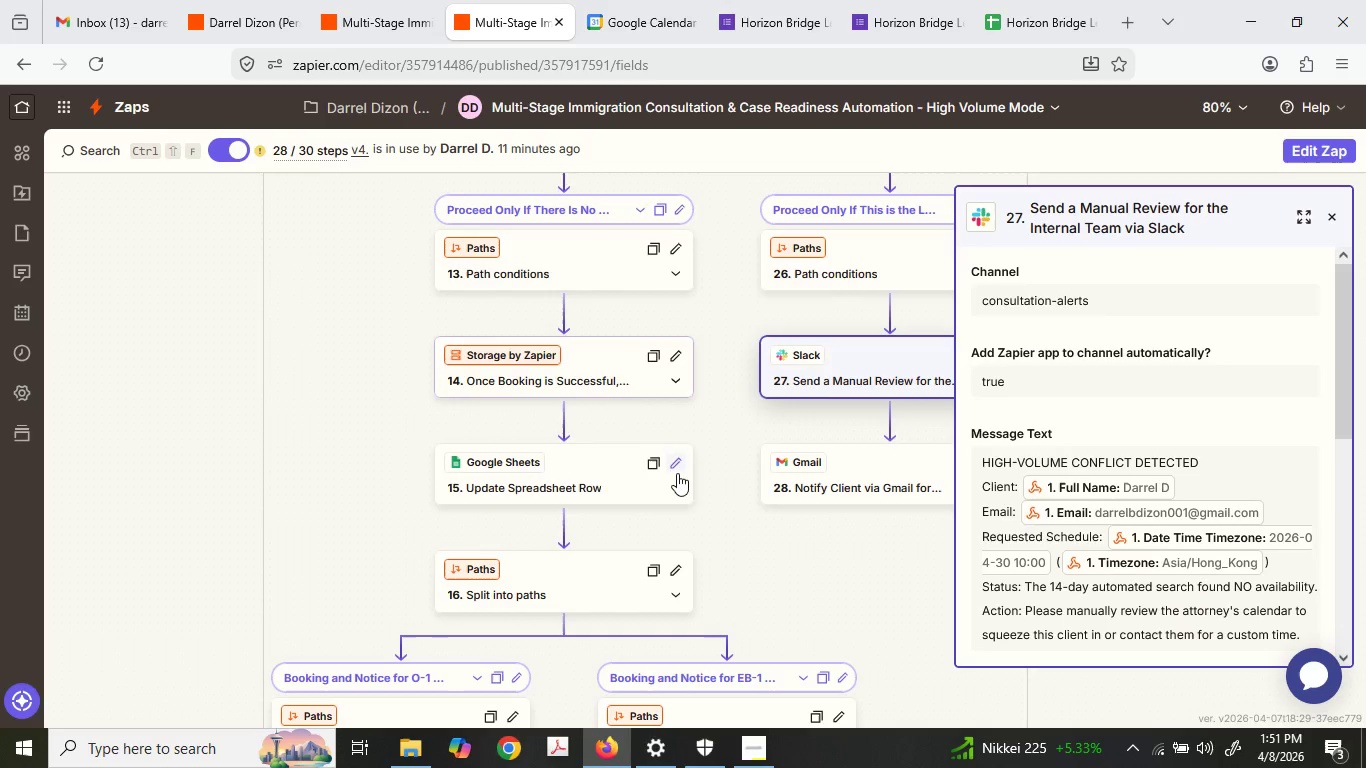 
scroll: coordinate [677, 473], scroll_direction: down, amount: 3.0
 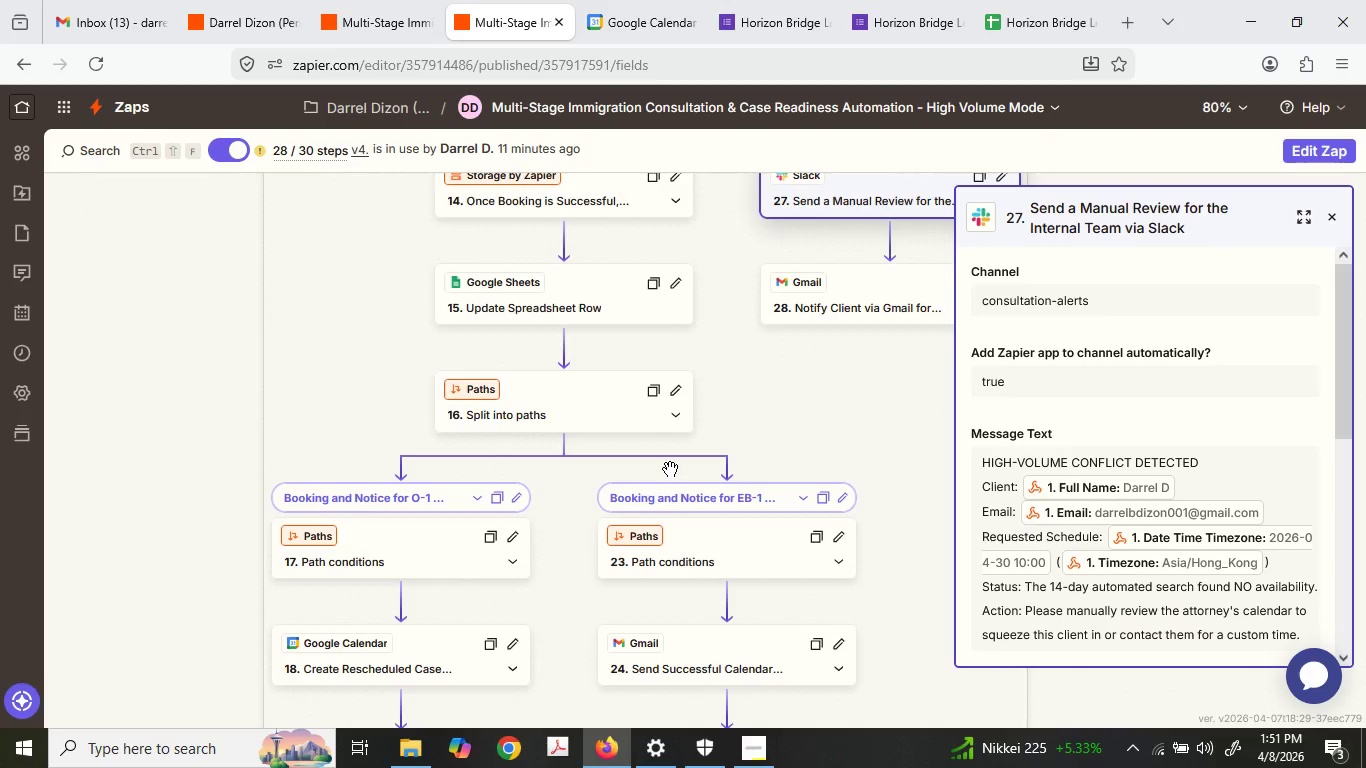 
scroll: coordinate [670, 469], scroll_direction: up, amount: 2.0
 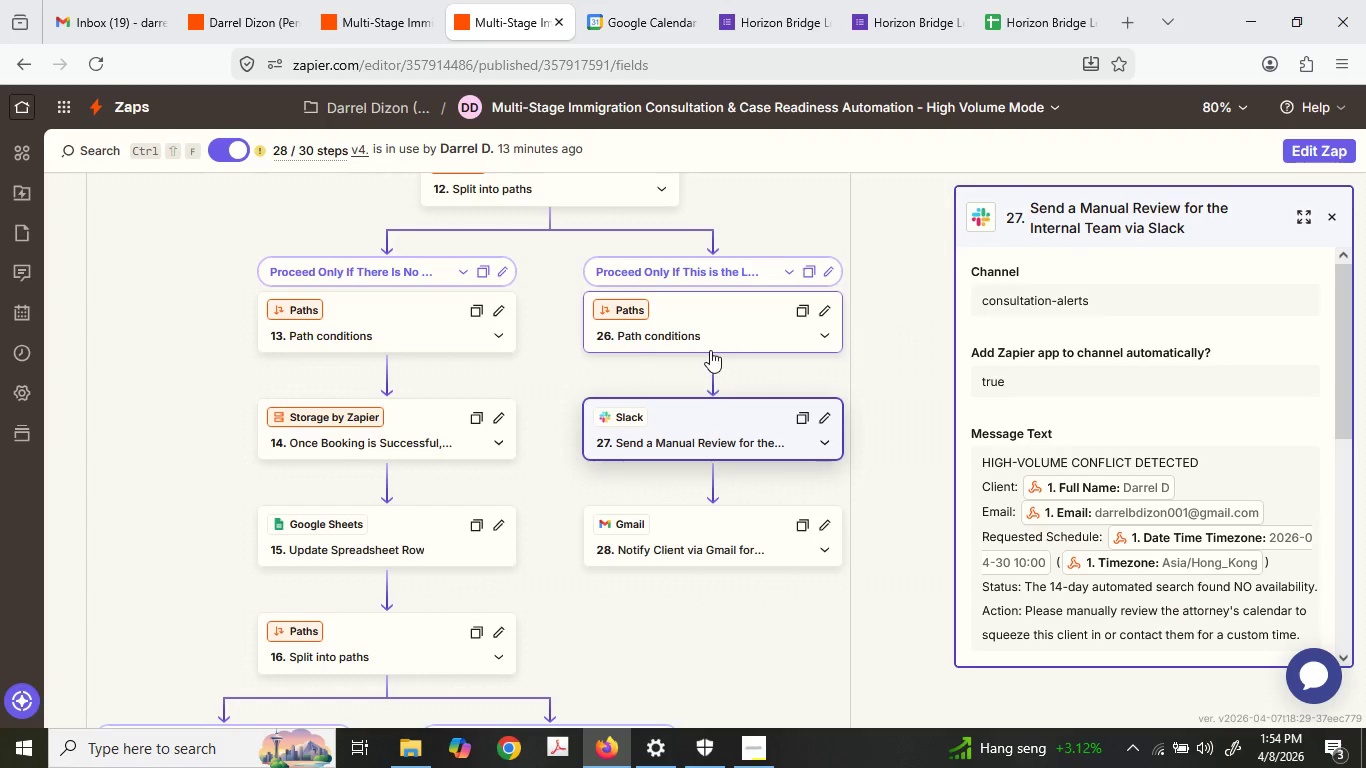 
wait(133.78)
 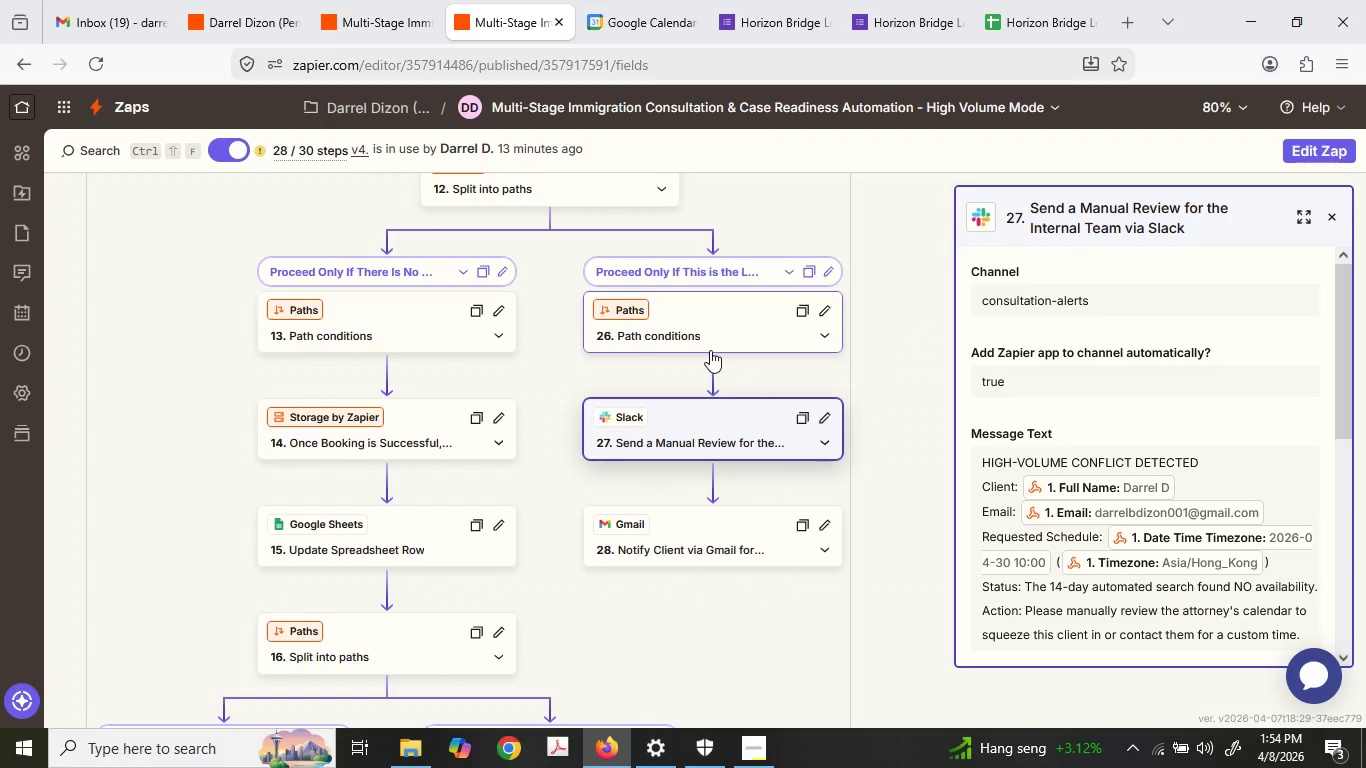 
left_click([6, 317])
 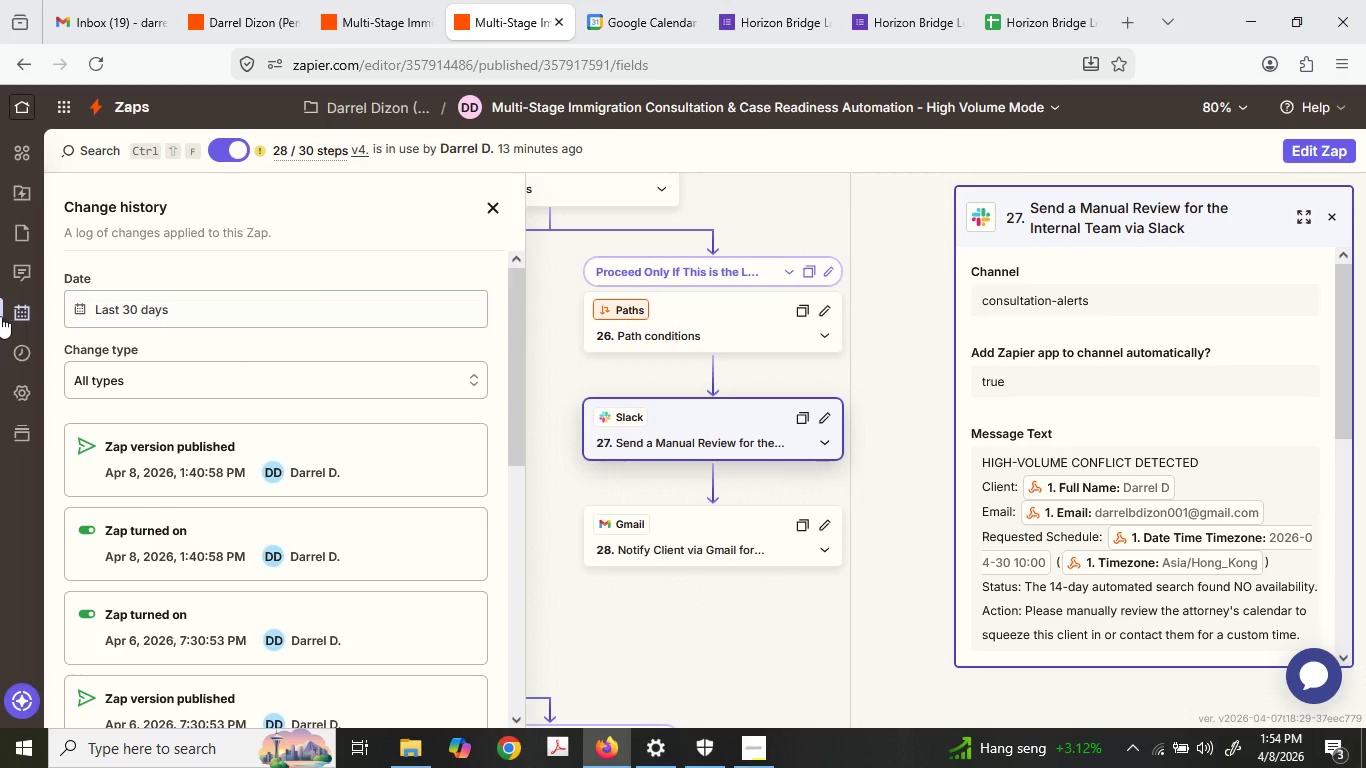 
wait(8.59)
 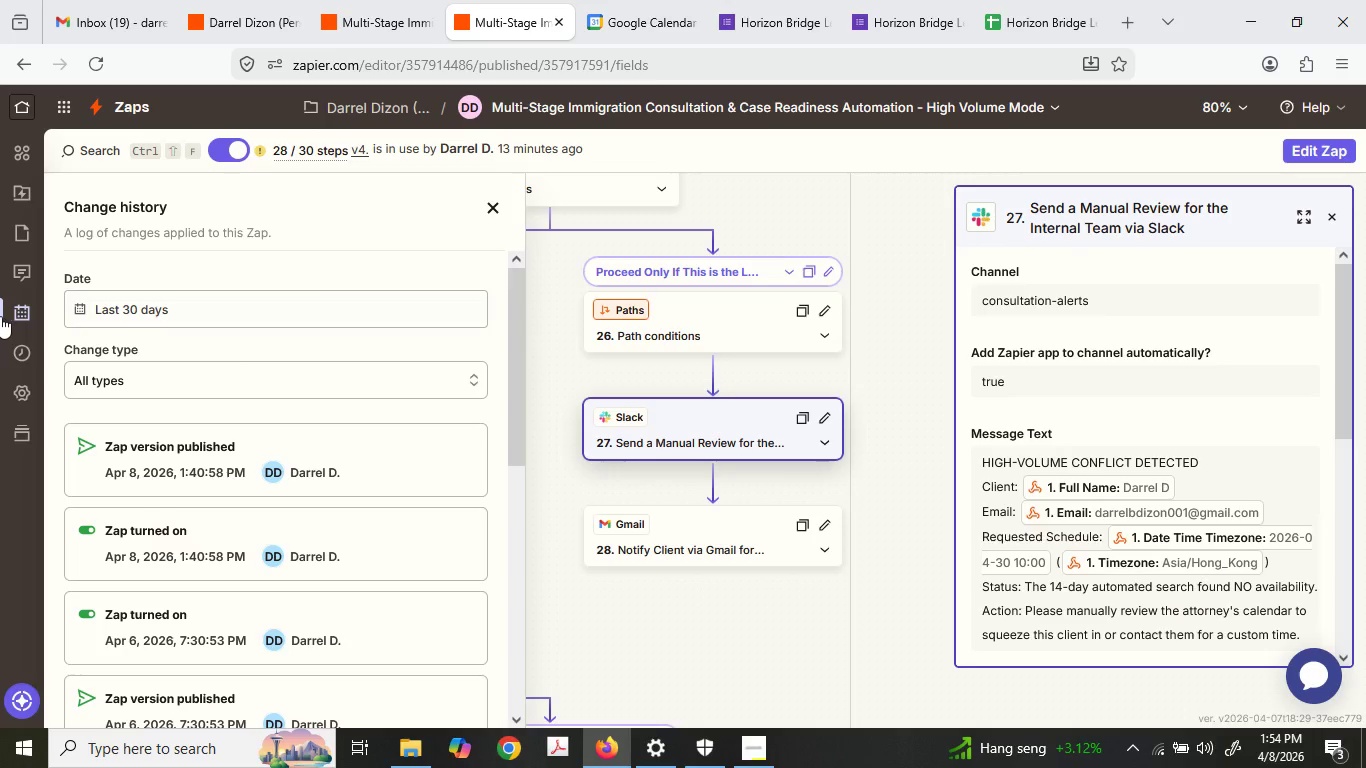 
left_click([30, 359])
 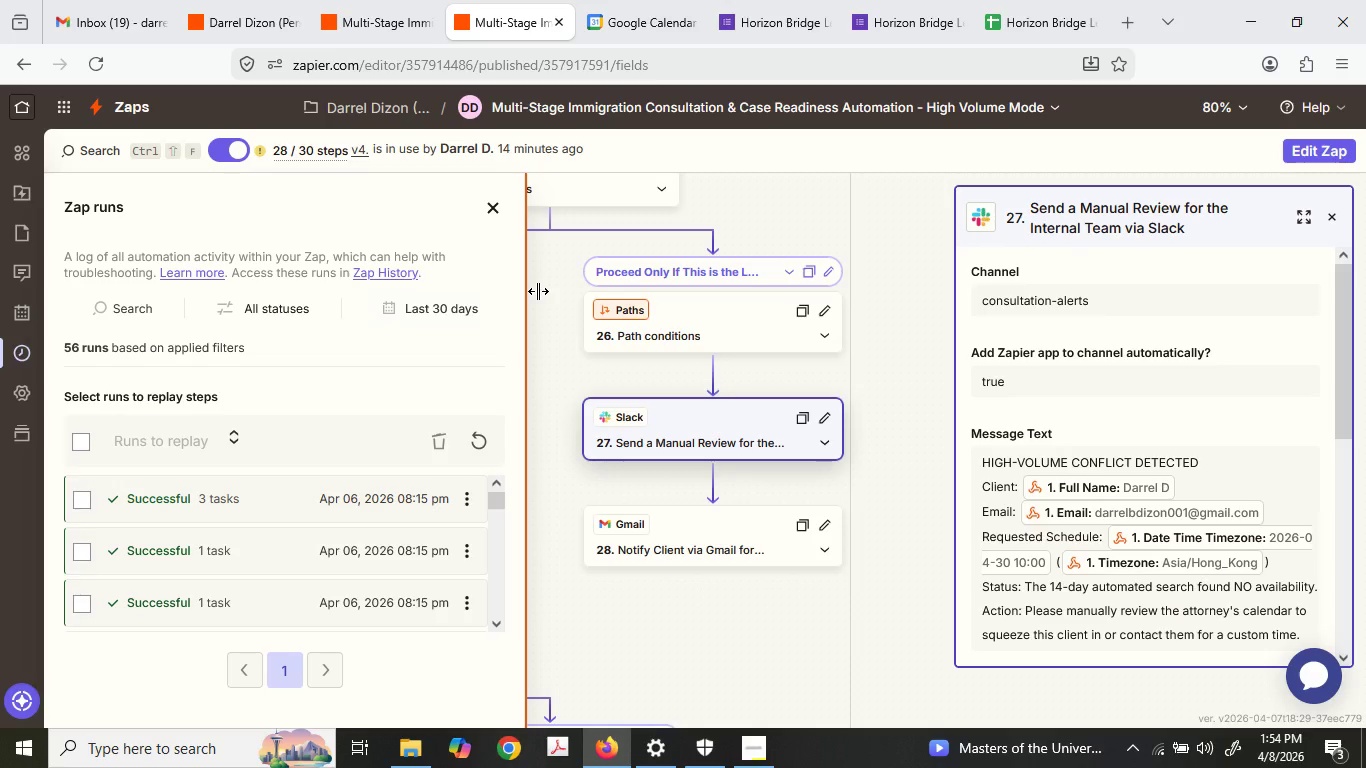 
wait(37.48)
 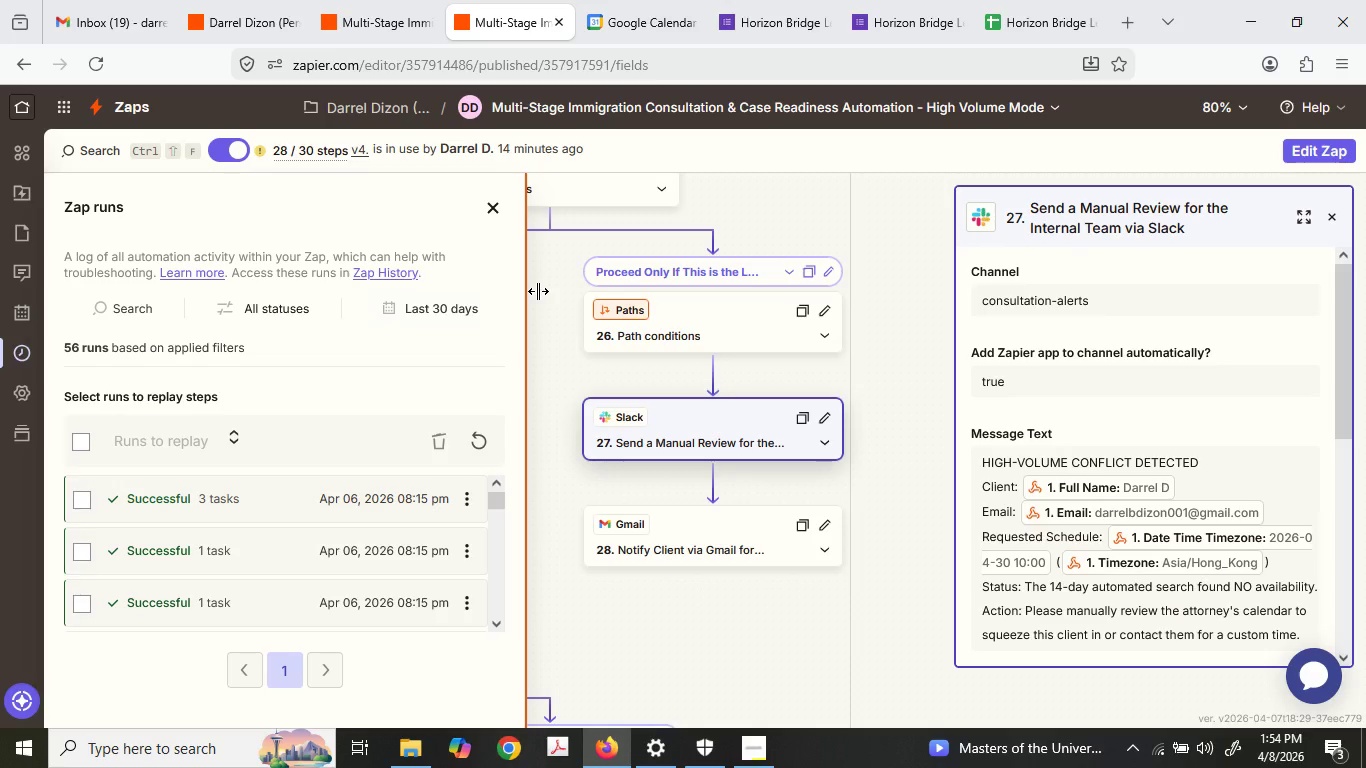 
left_click([467, 438])
 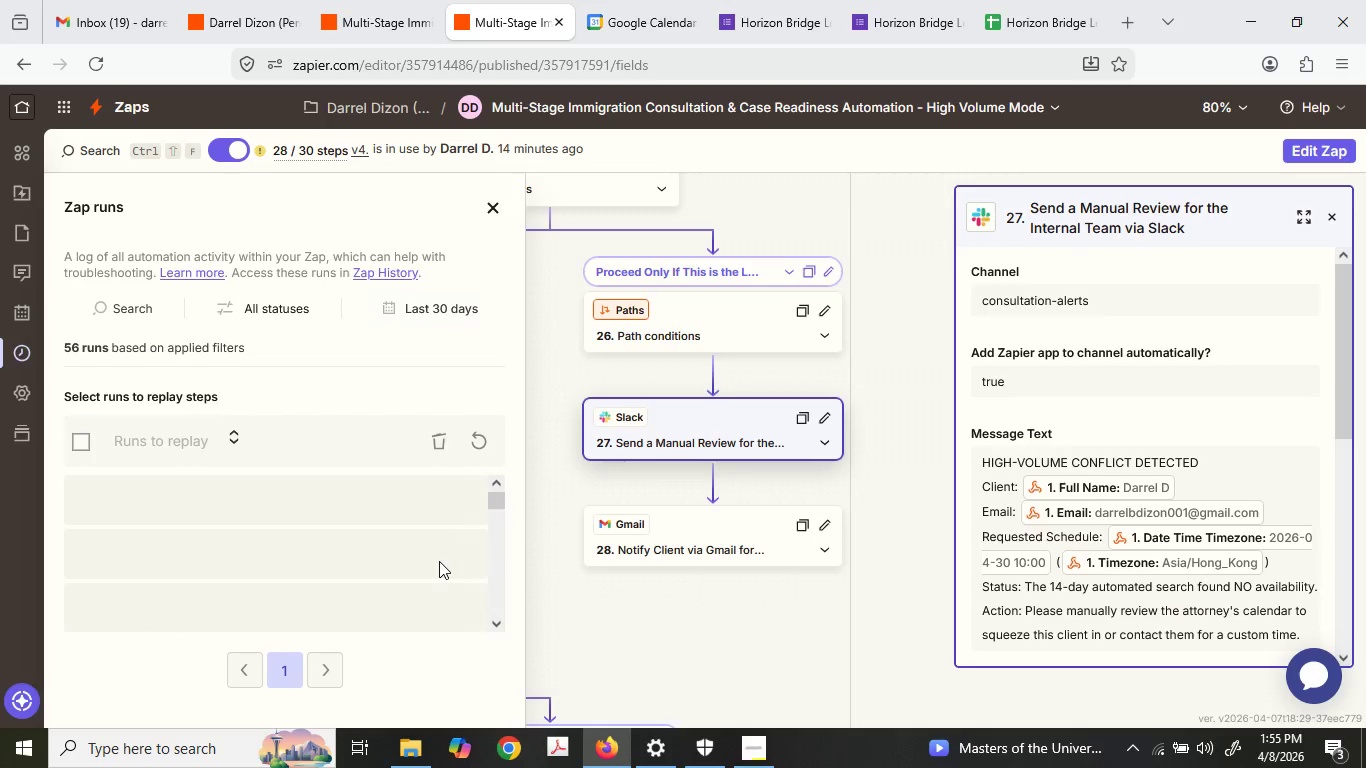 
wait(10.09)
 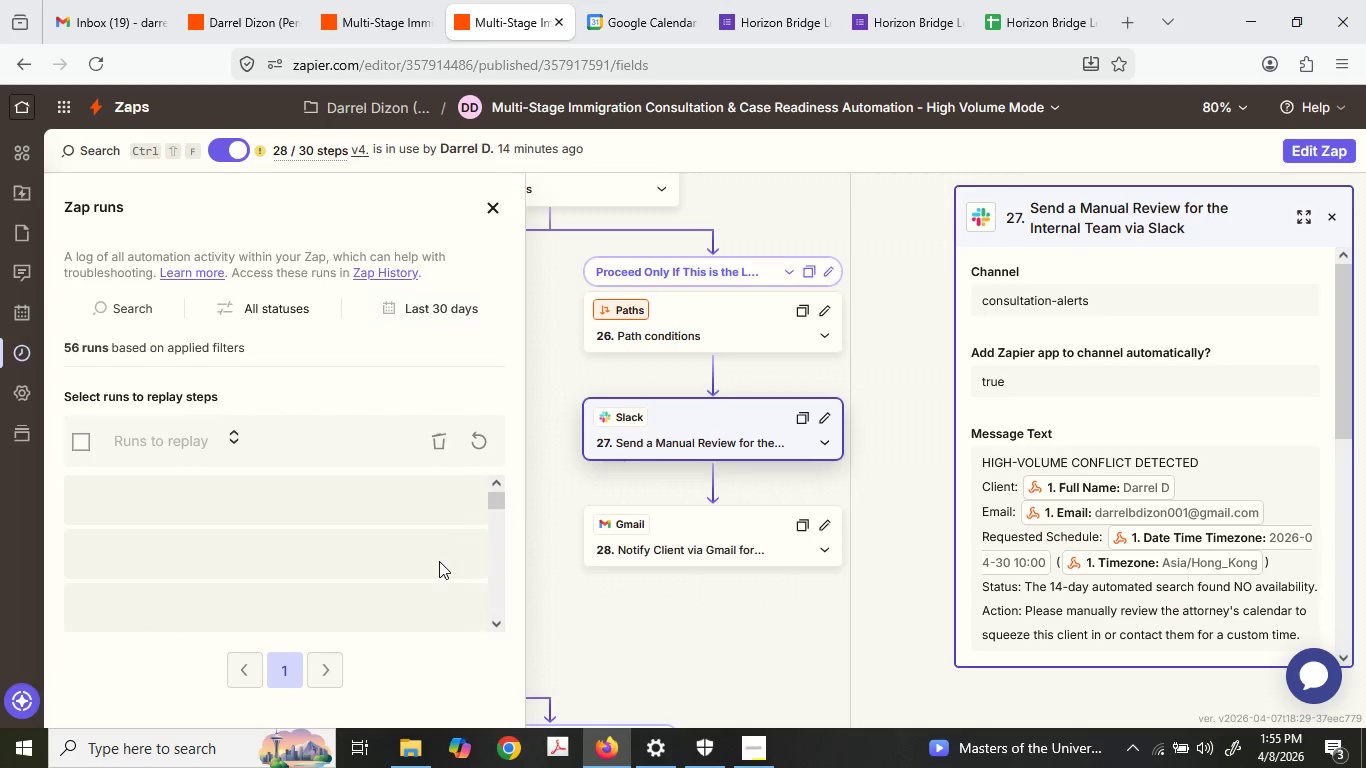 
left_click([1005, 0])
 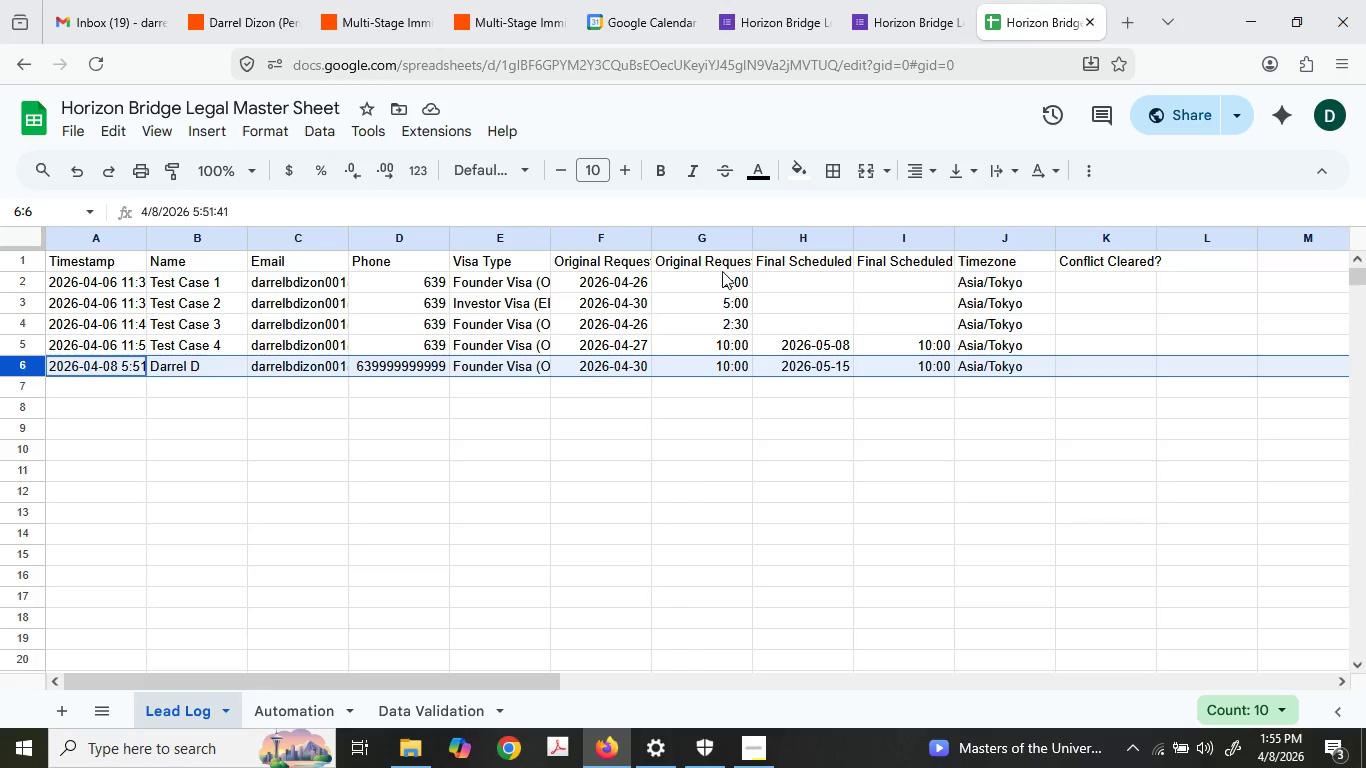 
left_click([601, 0])
 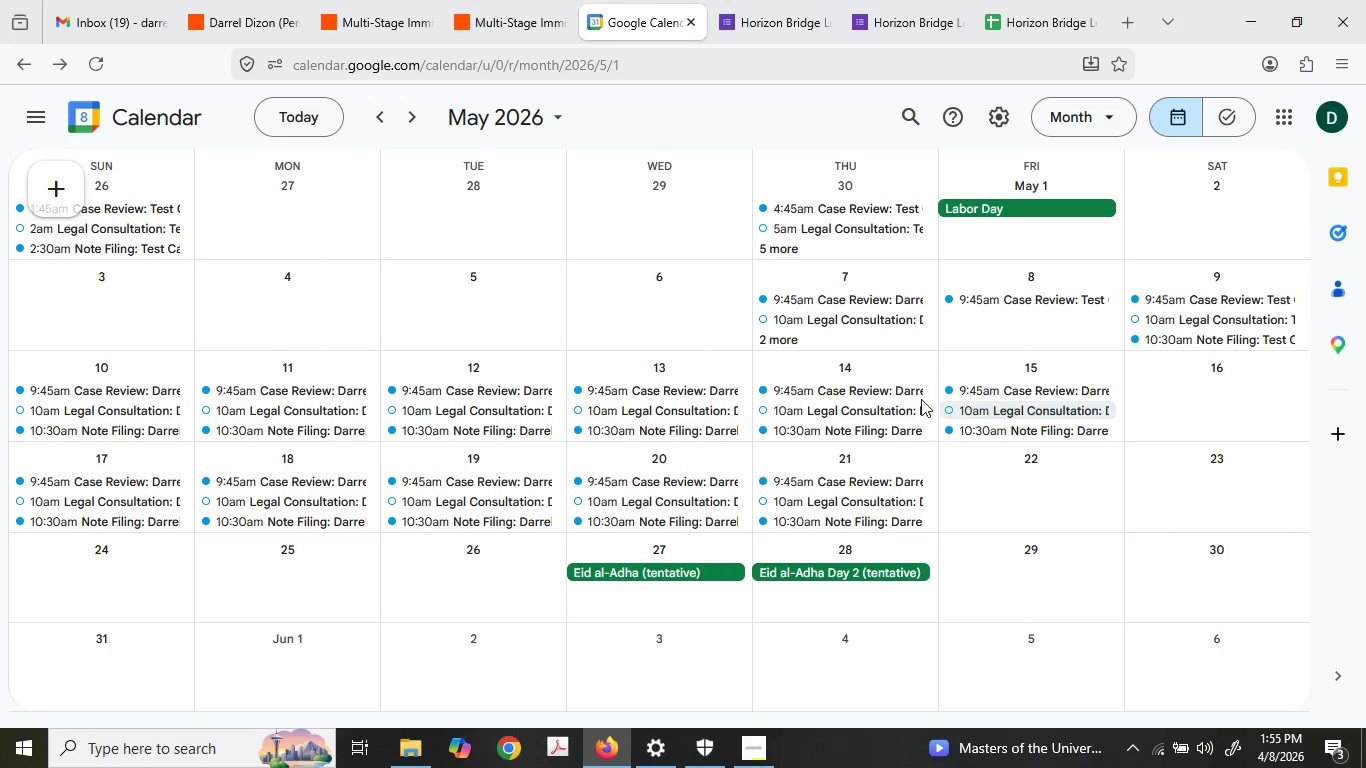 
wait(6.16)
 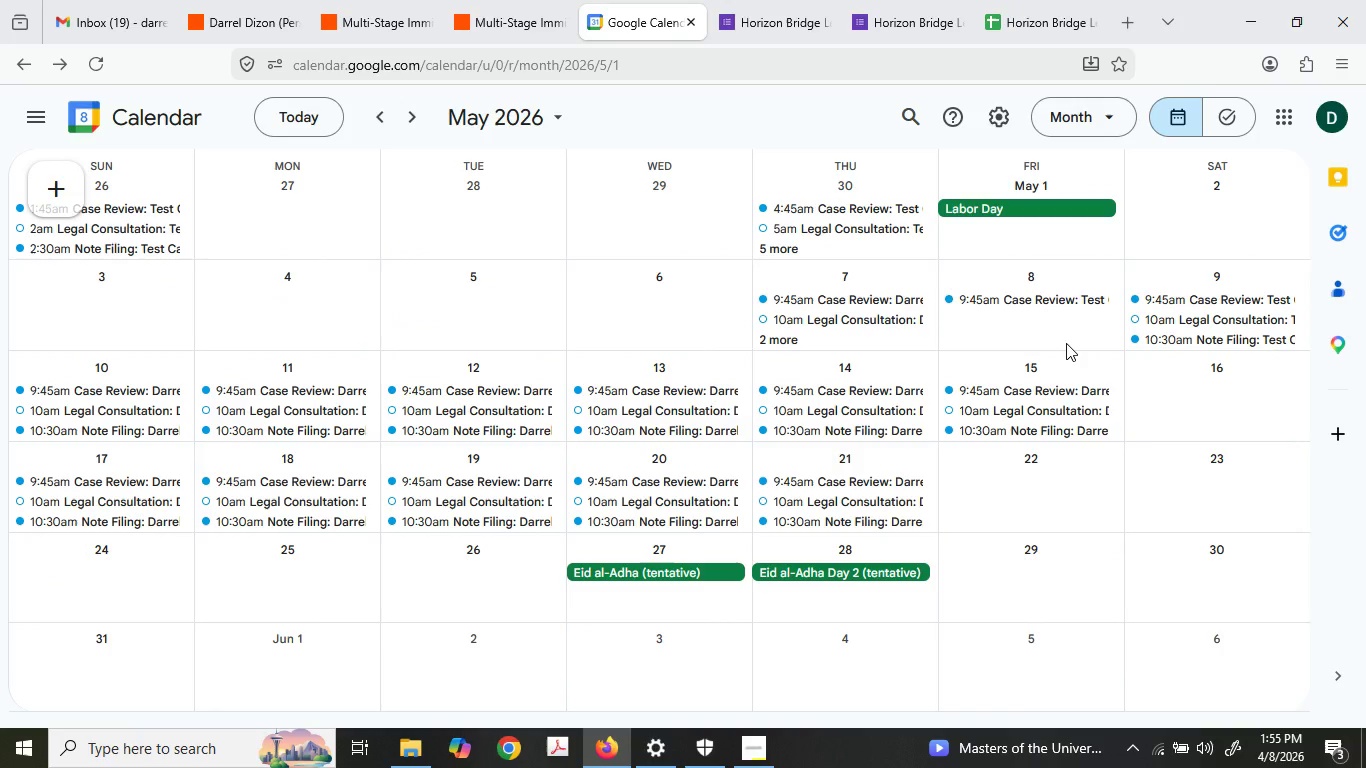 
left_click([907, 392])
 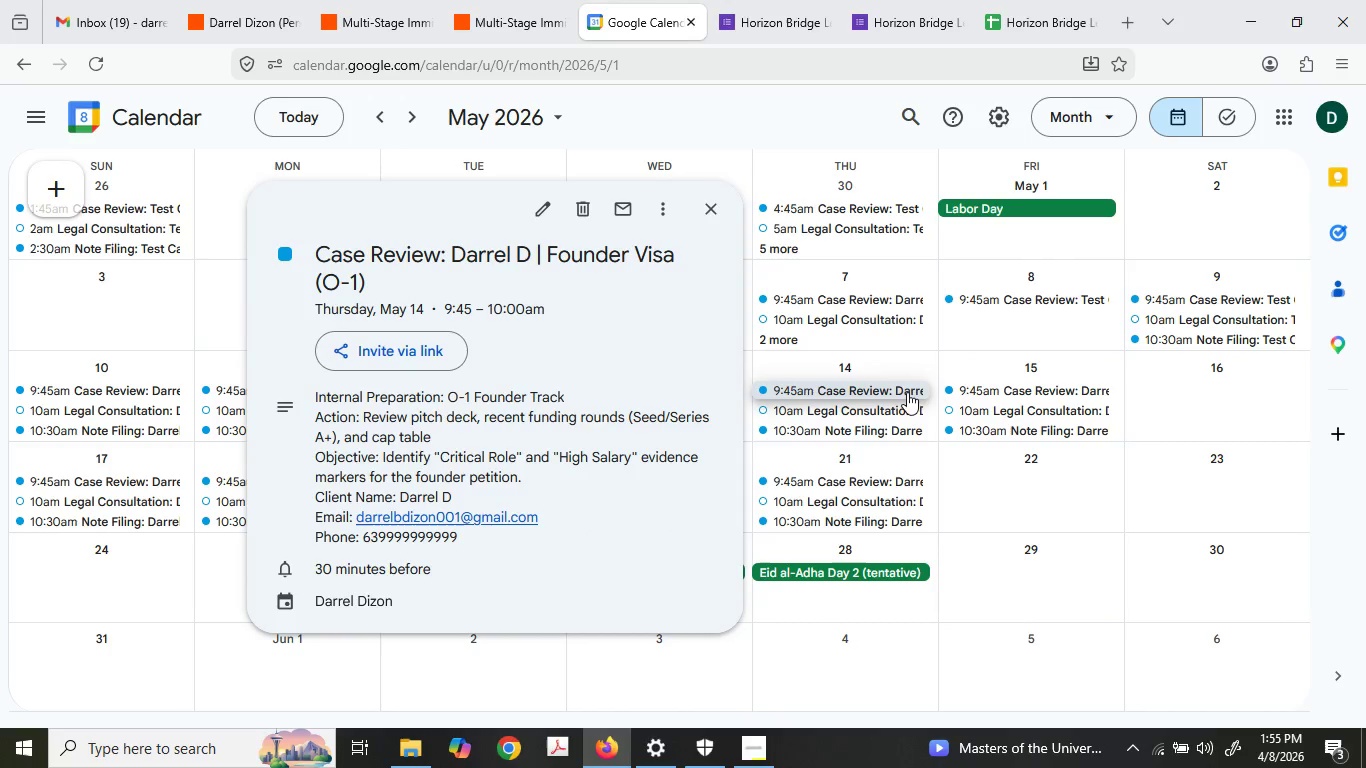 
left_click([1008, 393])
 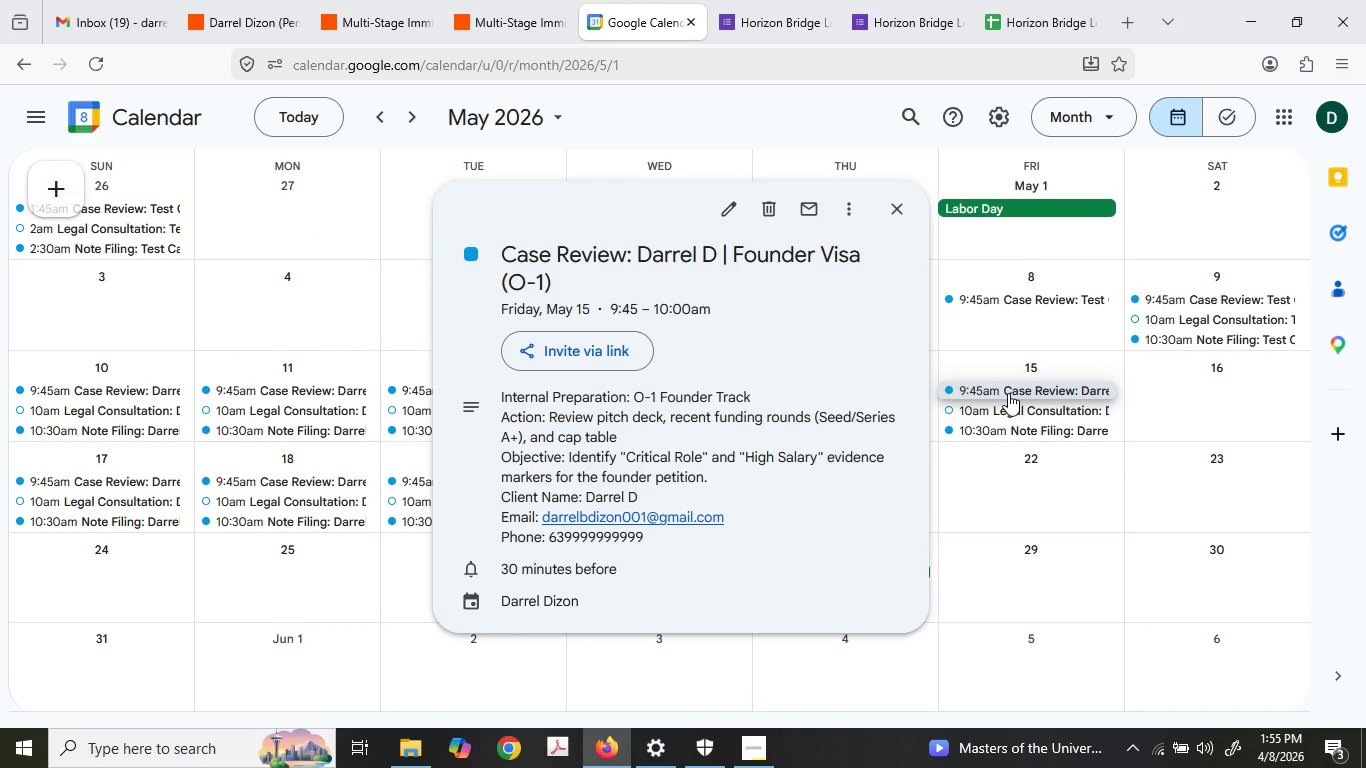 
wait(7.47)
 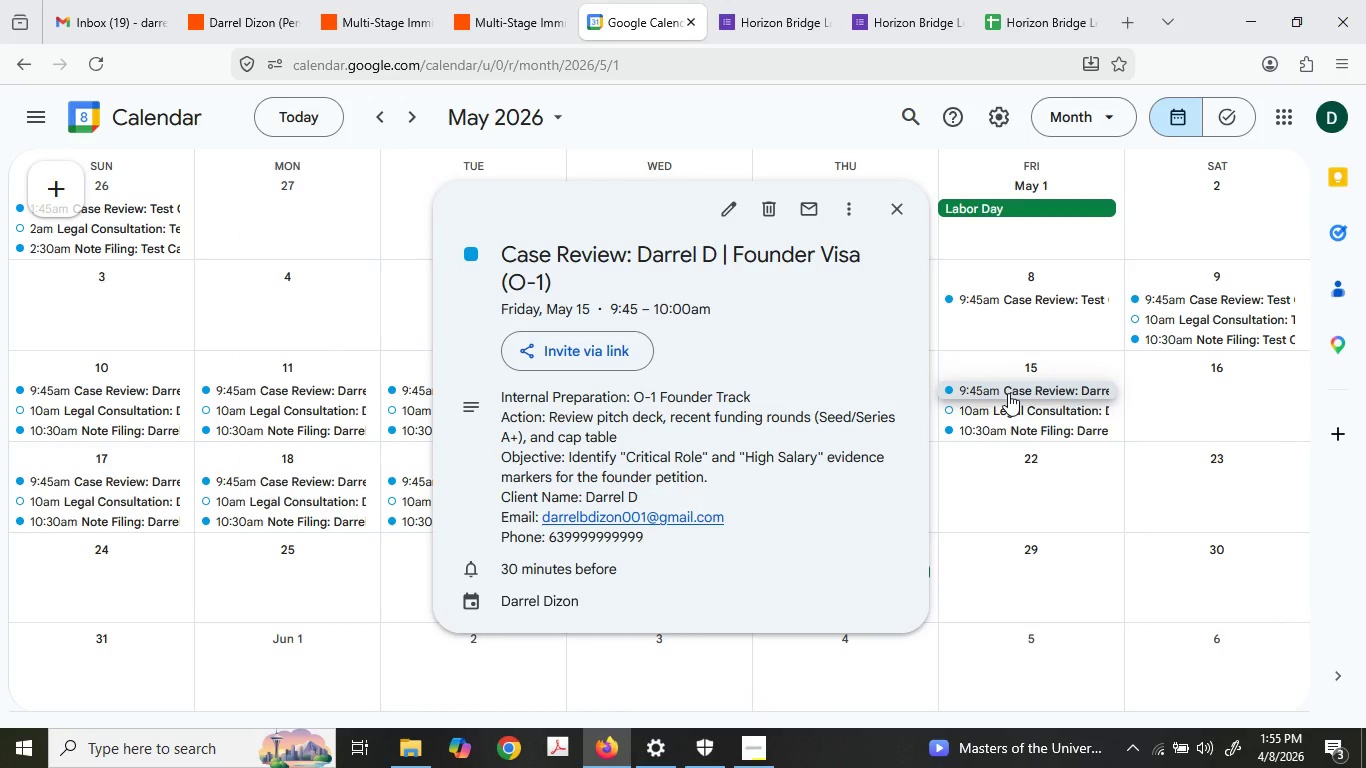 
left_click([1172, 399])
 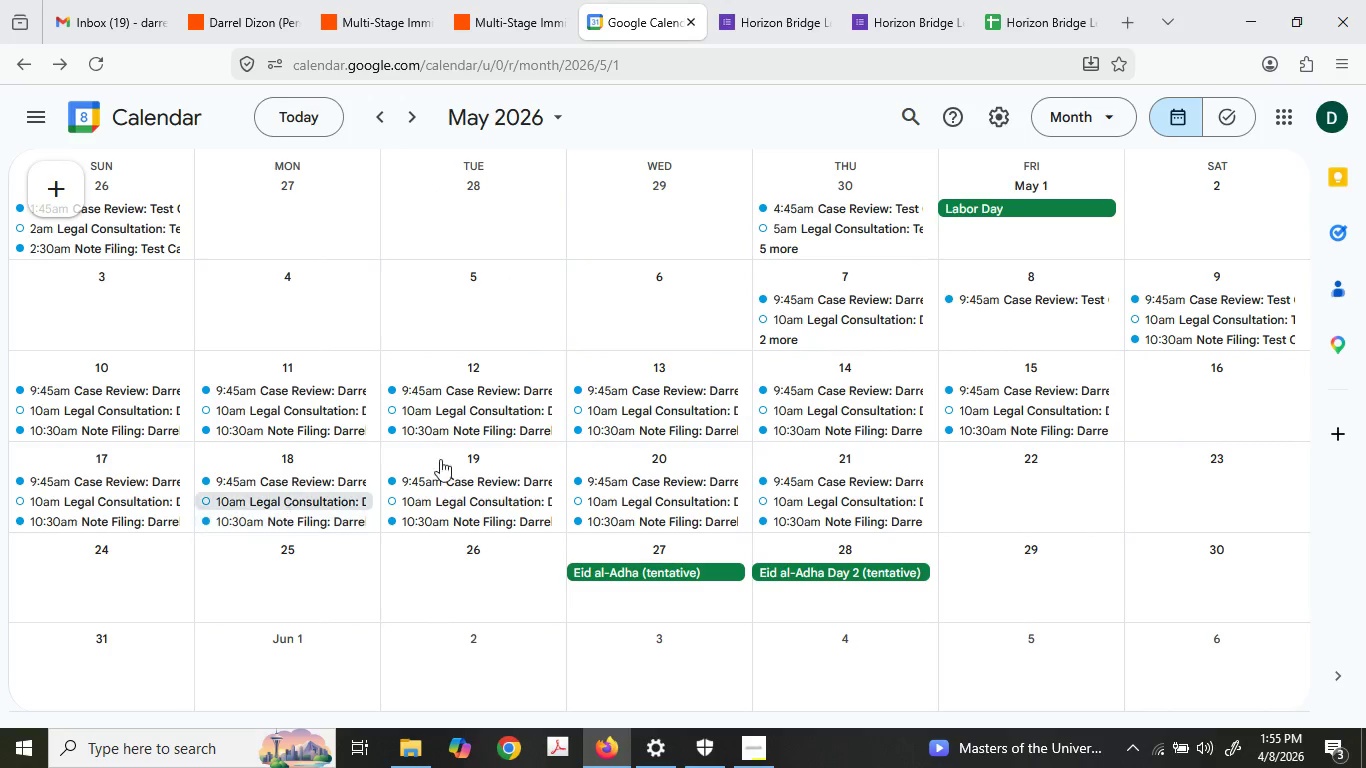 
wait(6.2)
 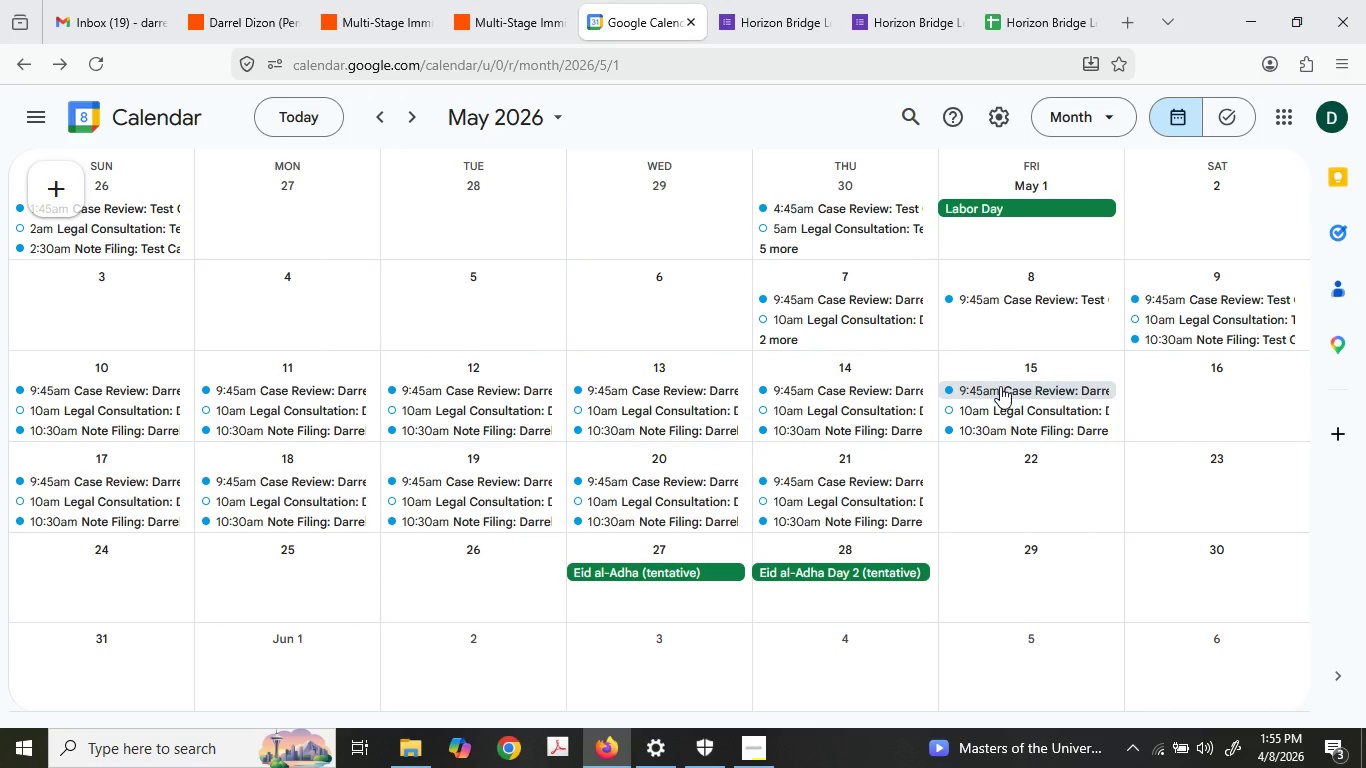 
left_click([865, 386])
 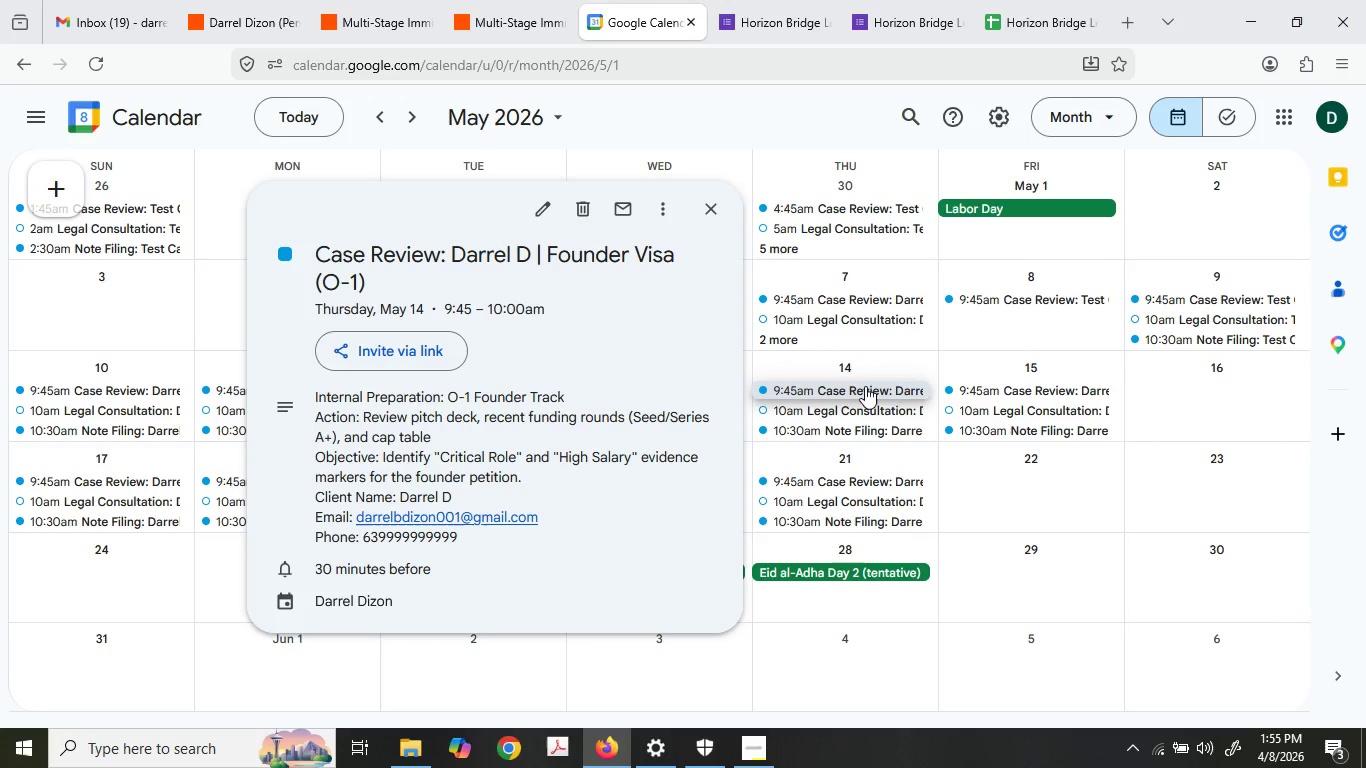 
left_click([979, 398])
 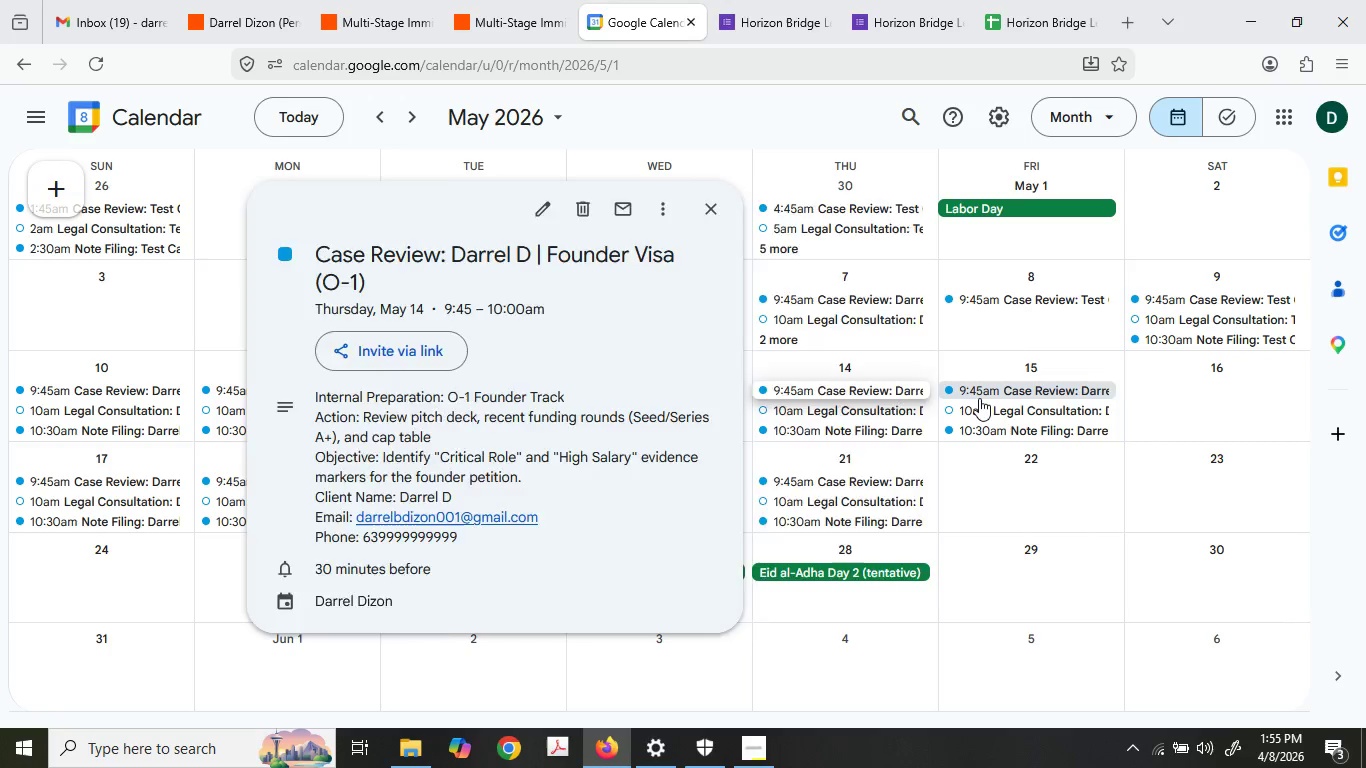 
mouse_move([984, 419])
 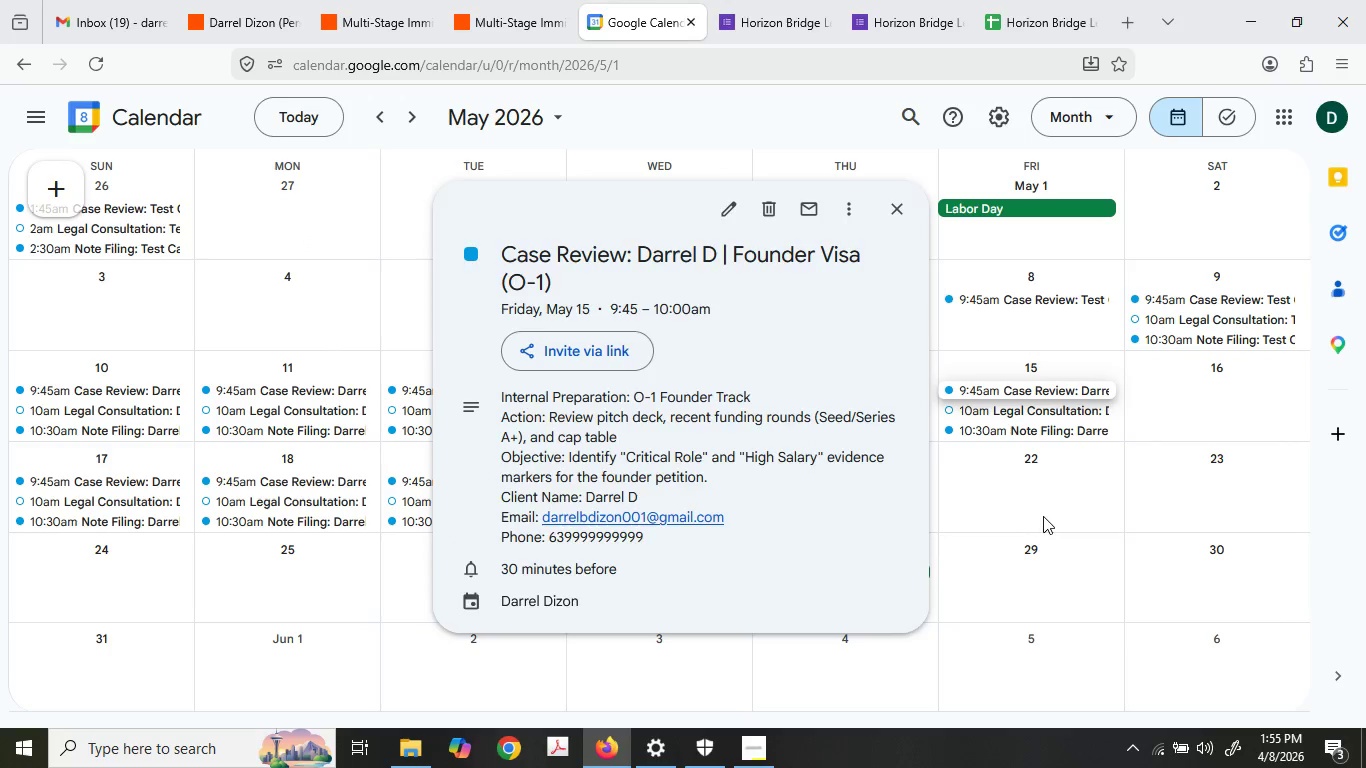 
left_click([1043, 516])
 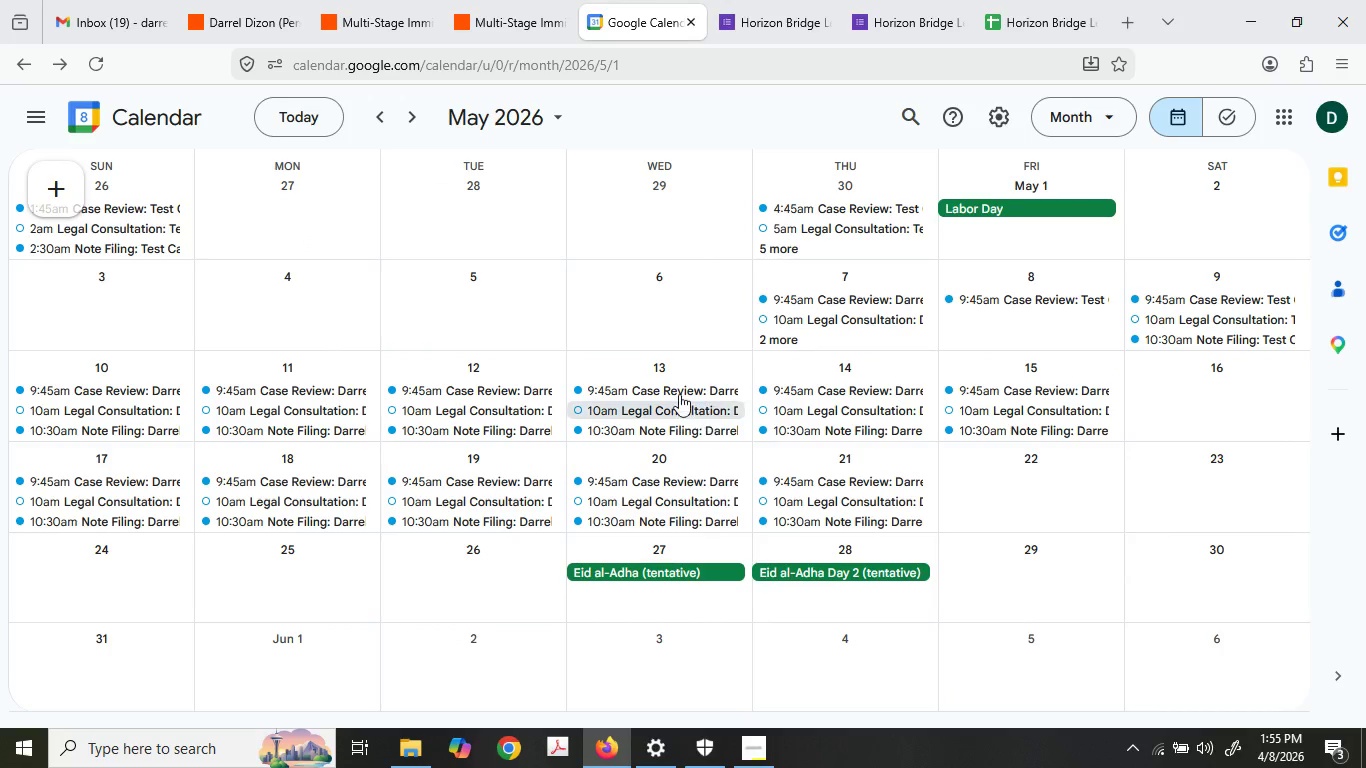 
left_click([677, 391])
 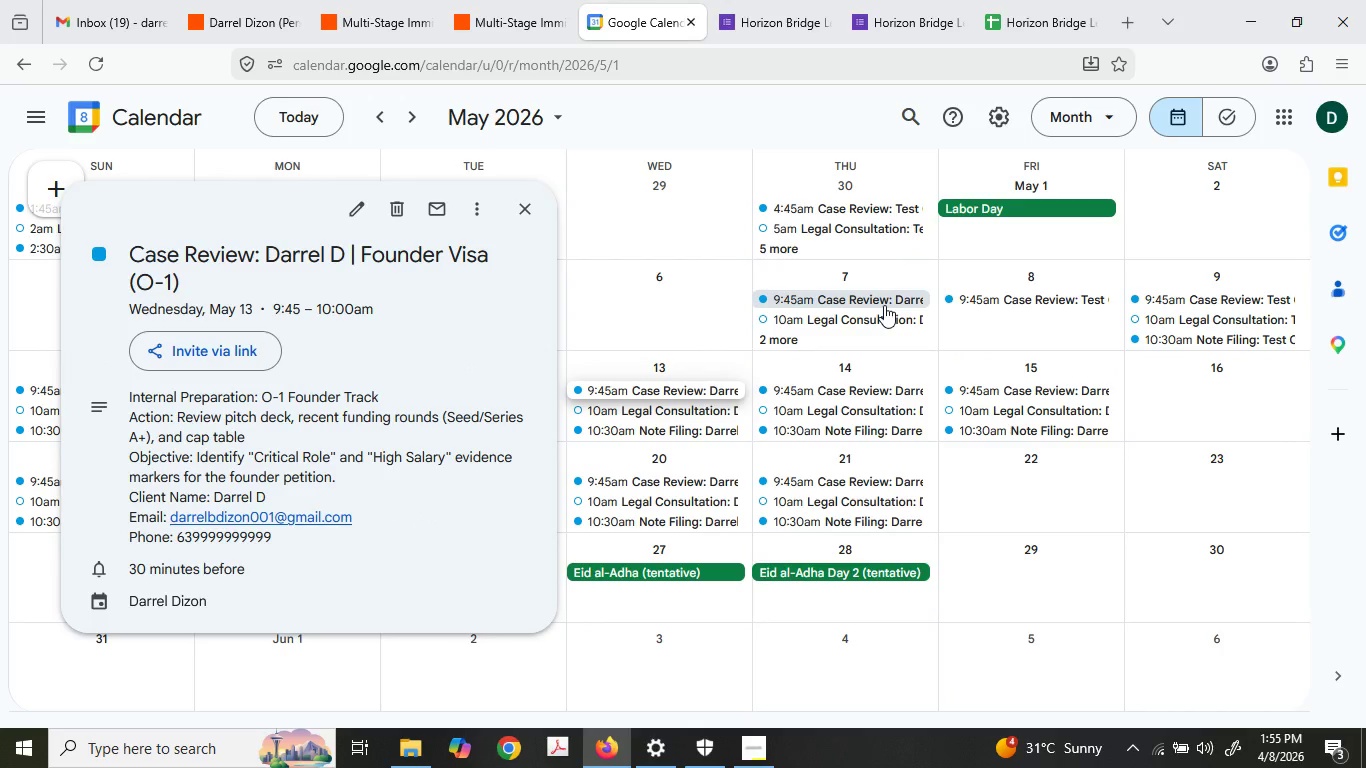 
wait(7.47)
 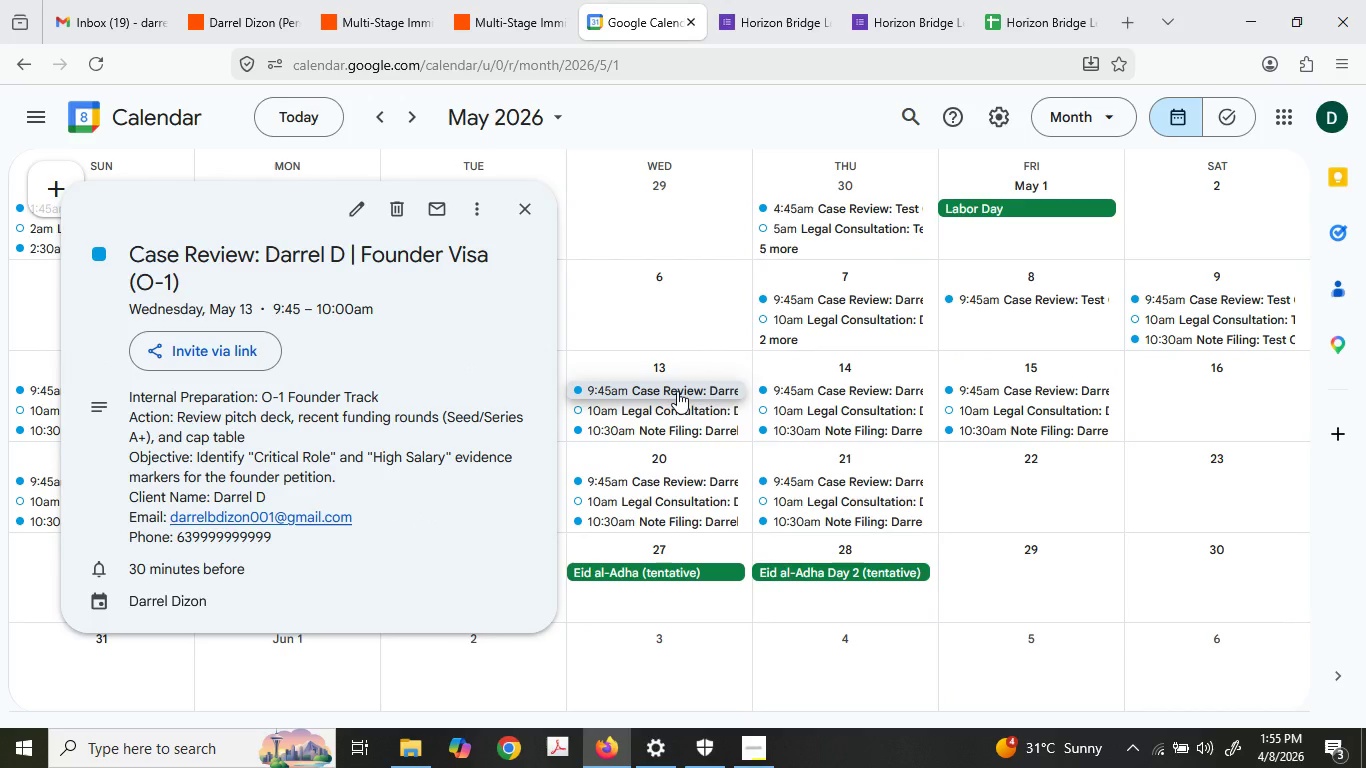 
left_click([833, 397])
 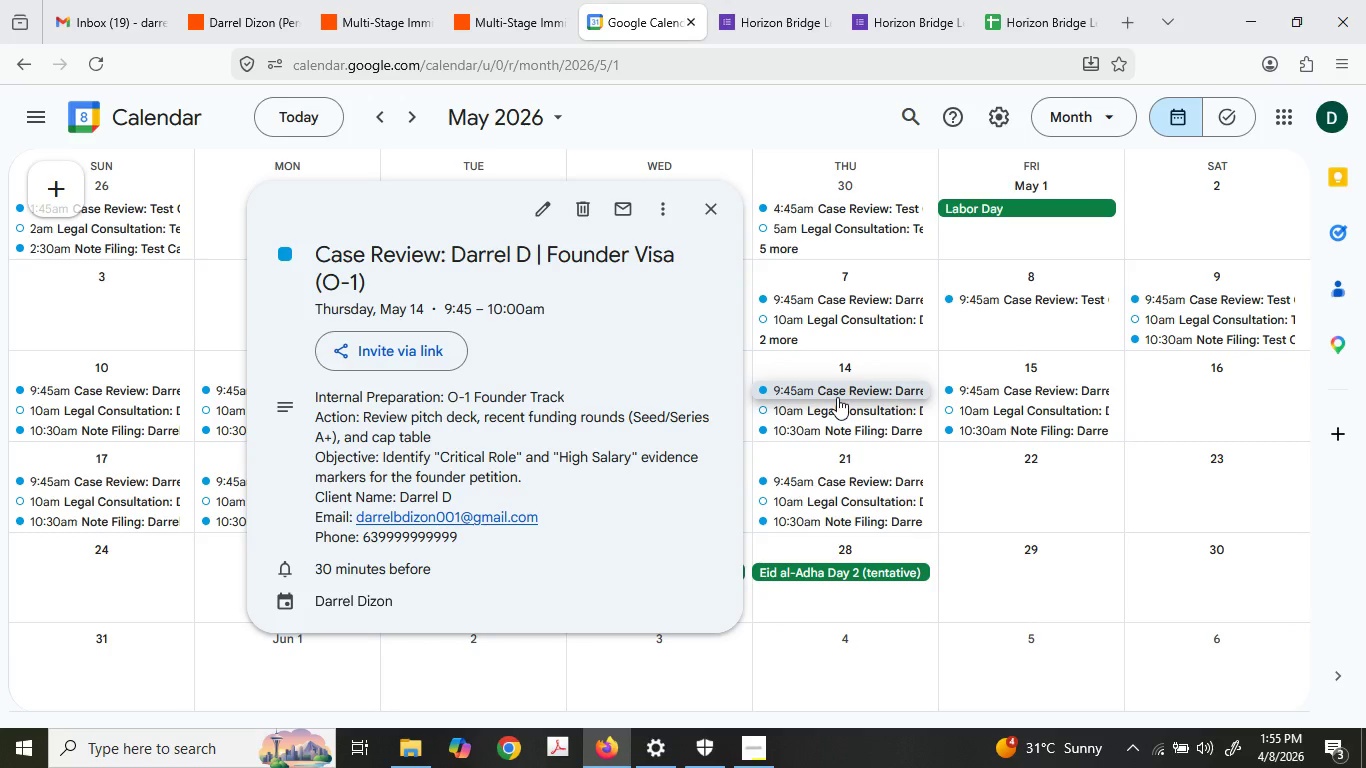 
wait(9.45)
 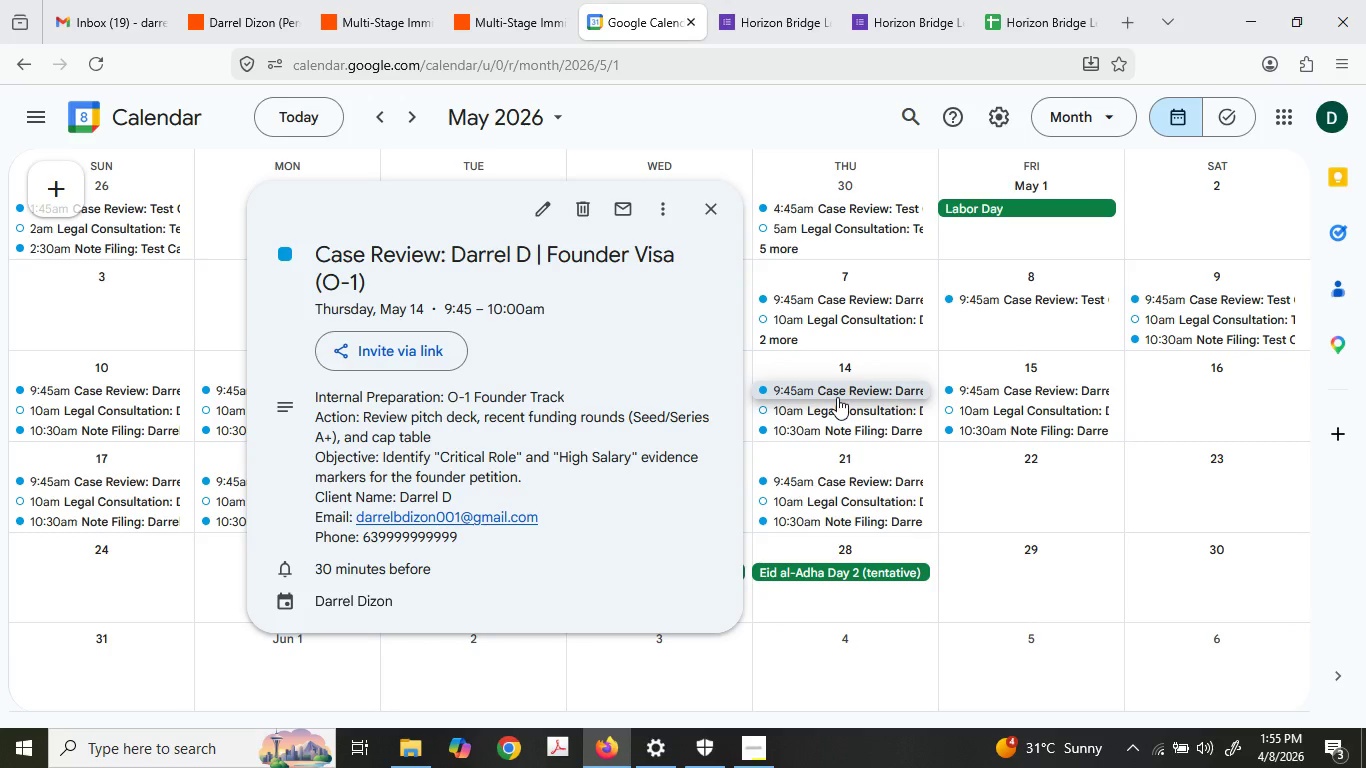 
left_click([1040, 398])
 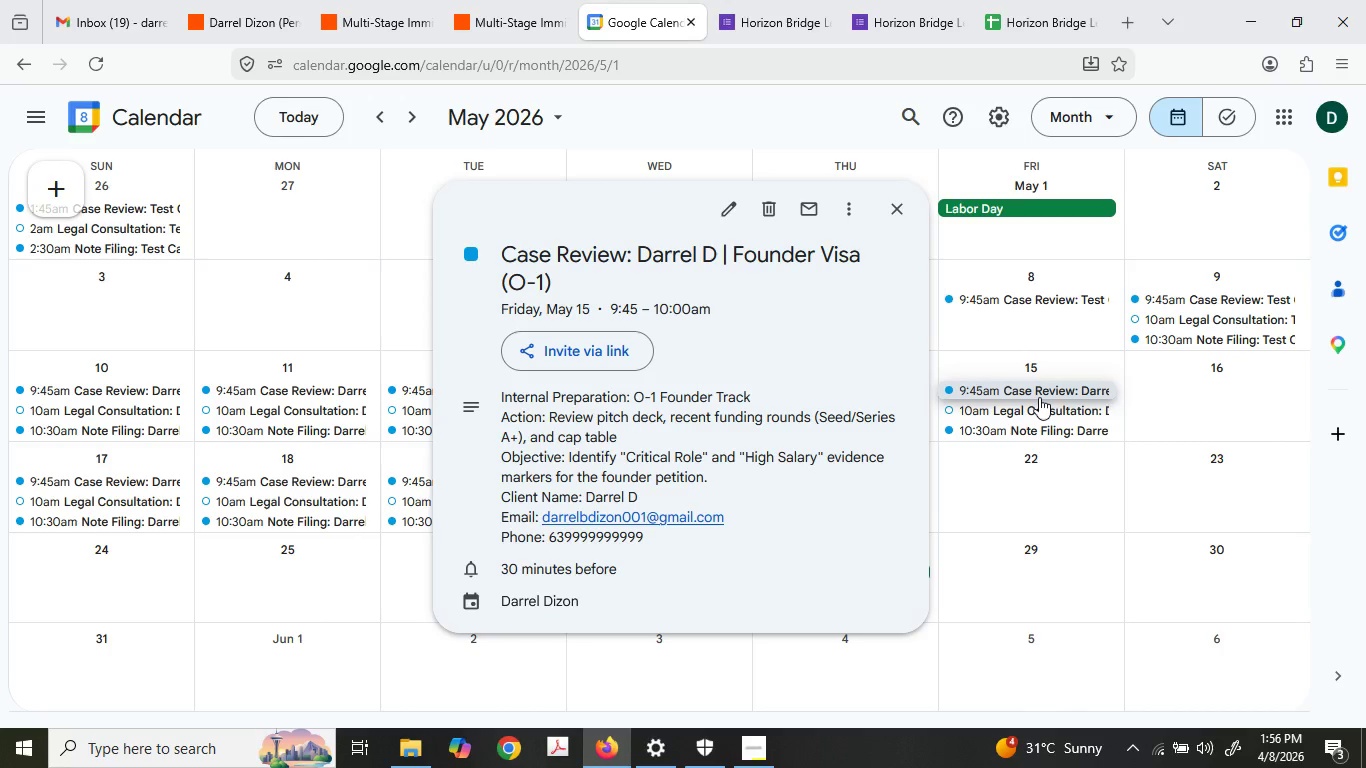 
wait(32.98)
 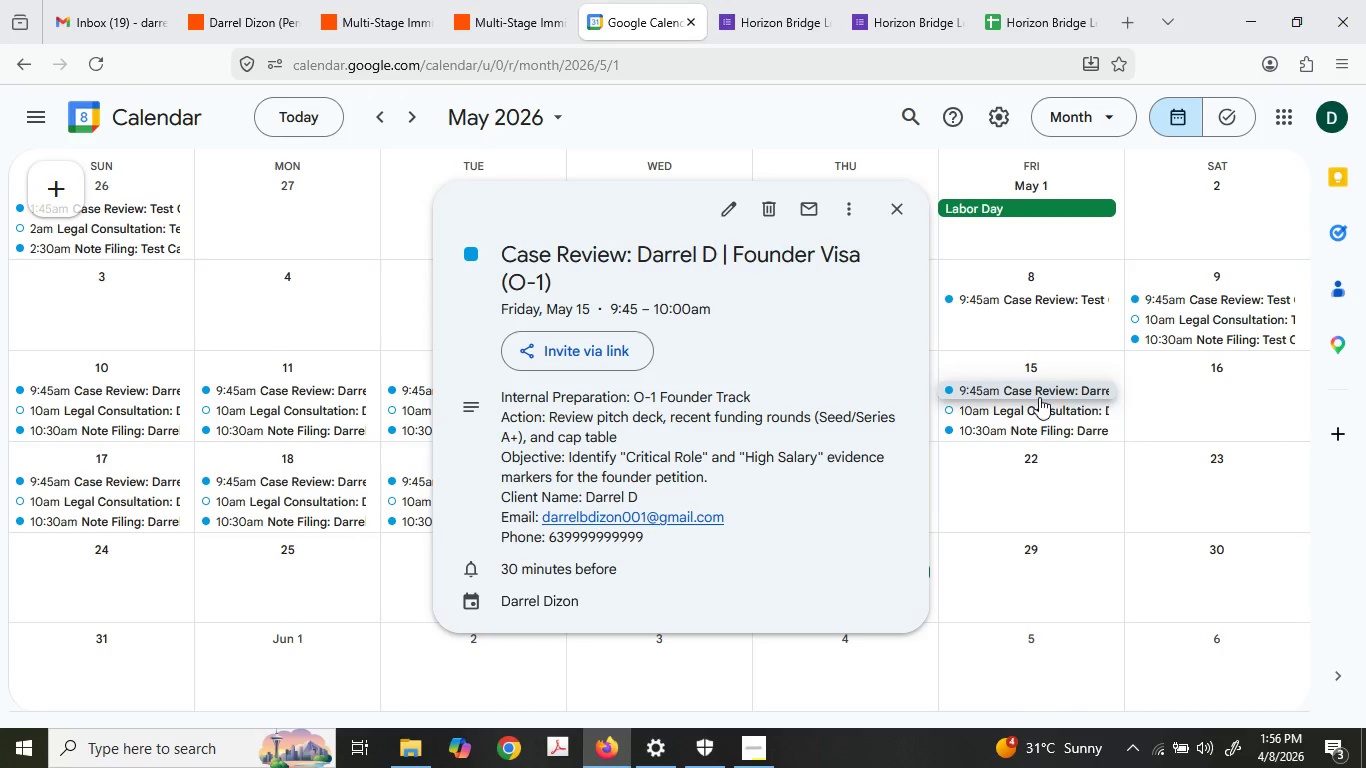 
mouse_move([1027, 305])
 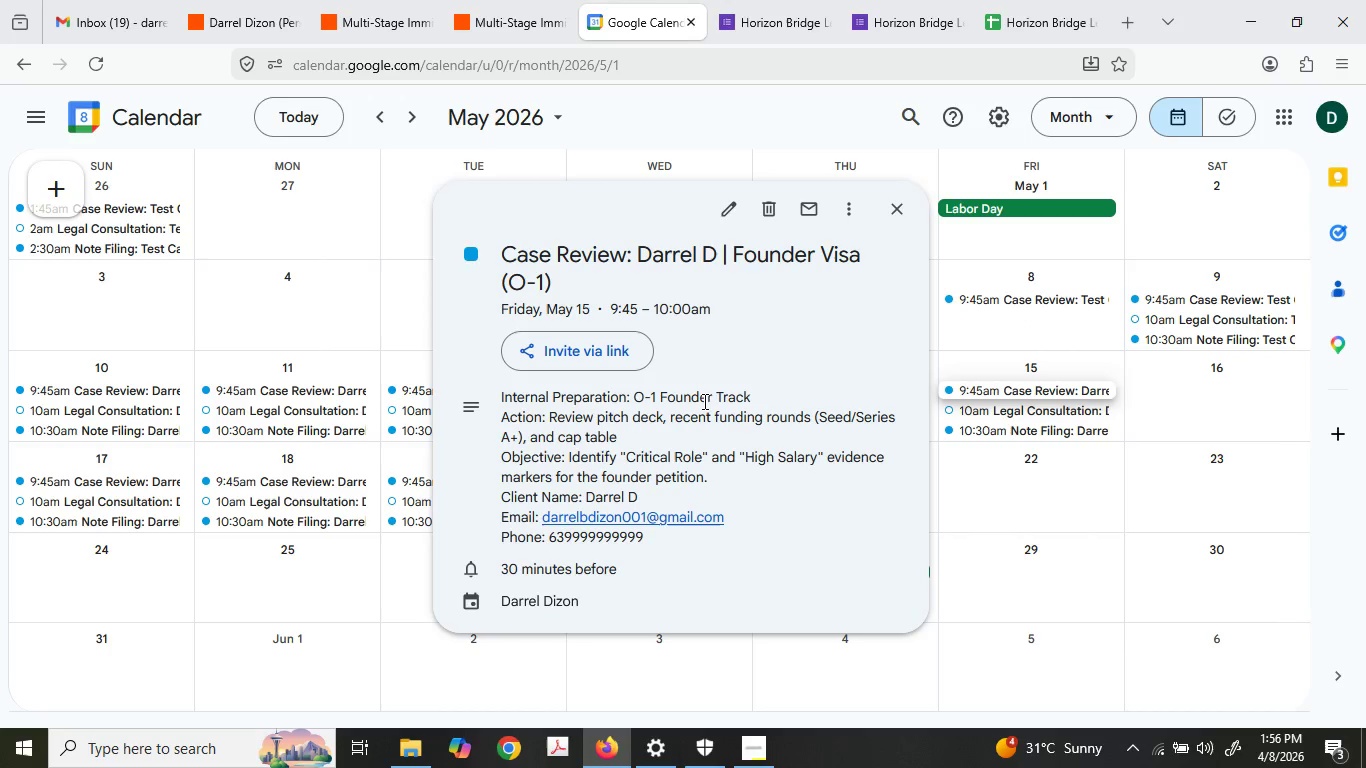 
wait(5.02)
 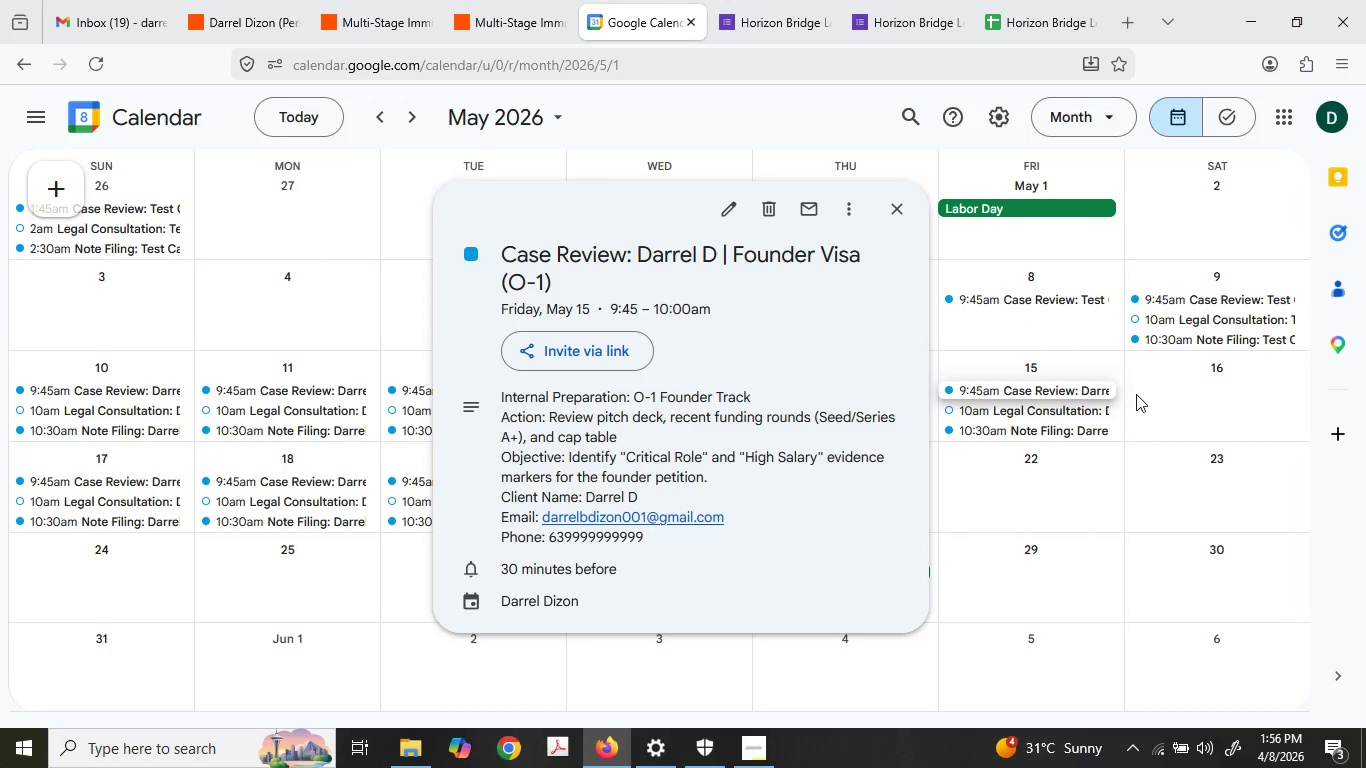 
left_click([1203, 389])
 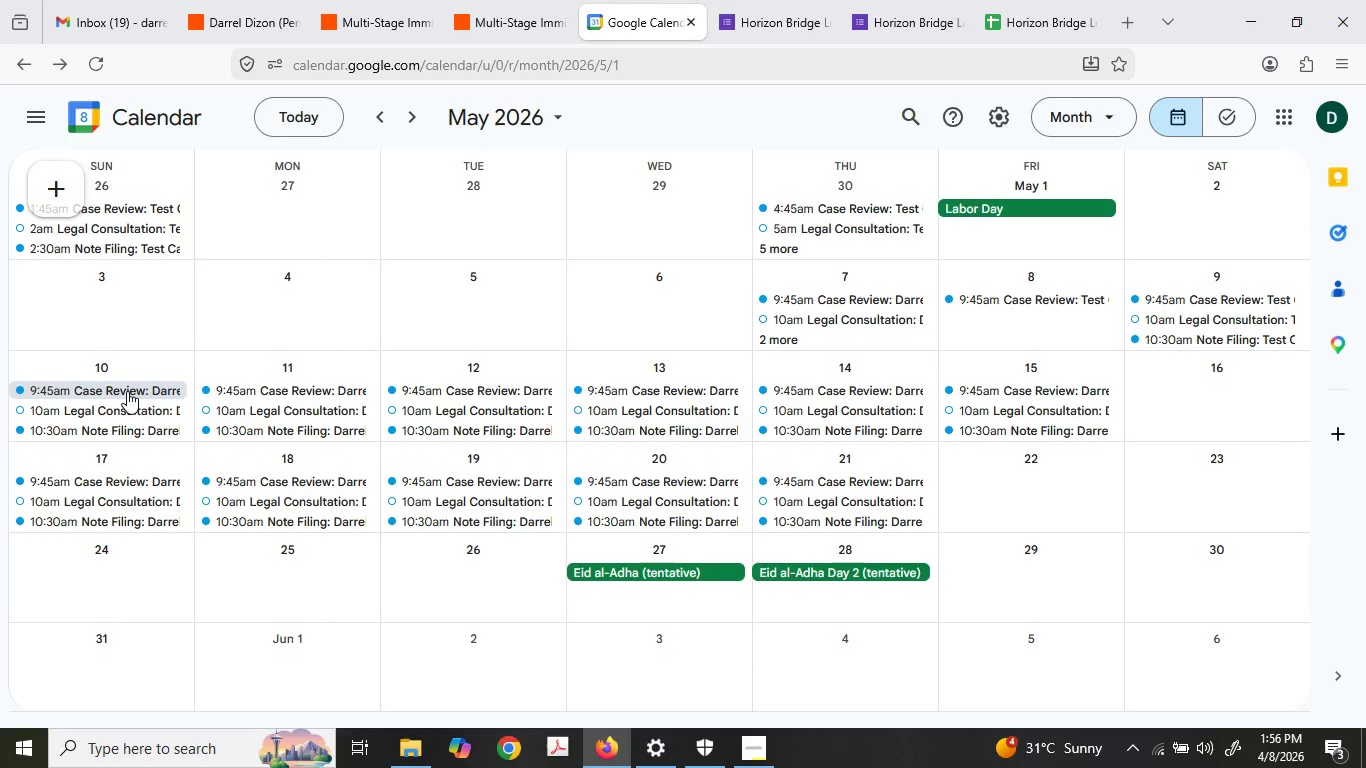 
wait(11.89)
 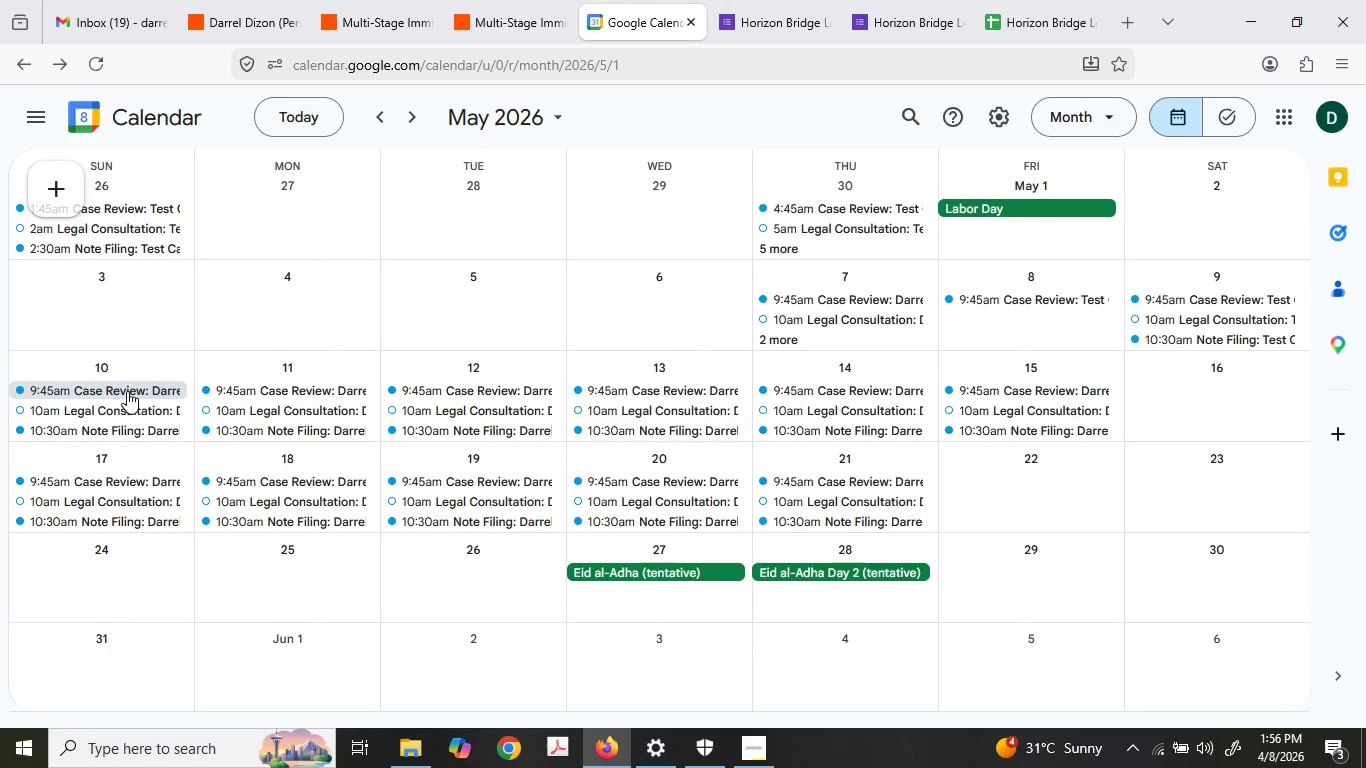 
left_click([1023, 0])
 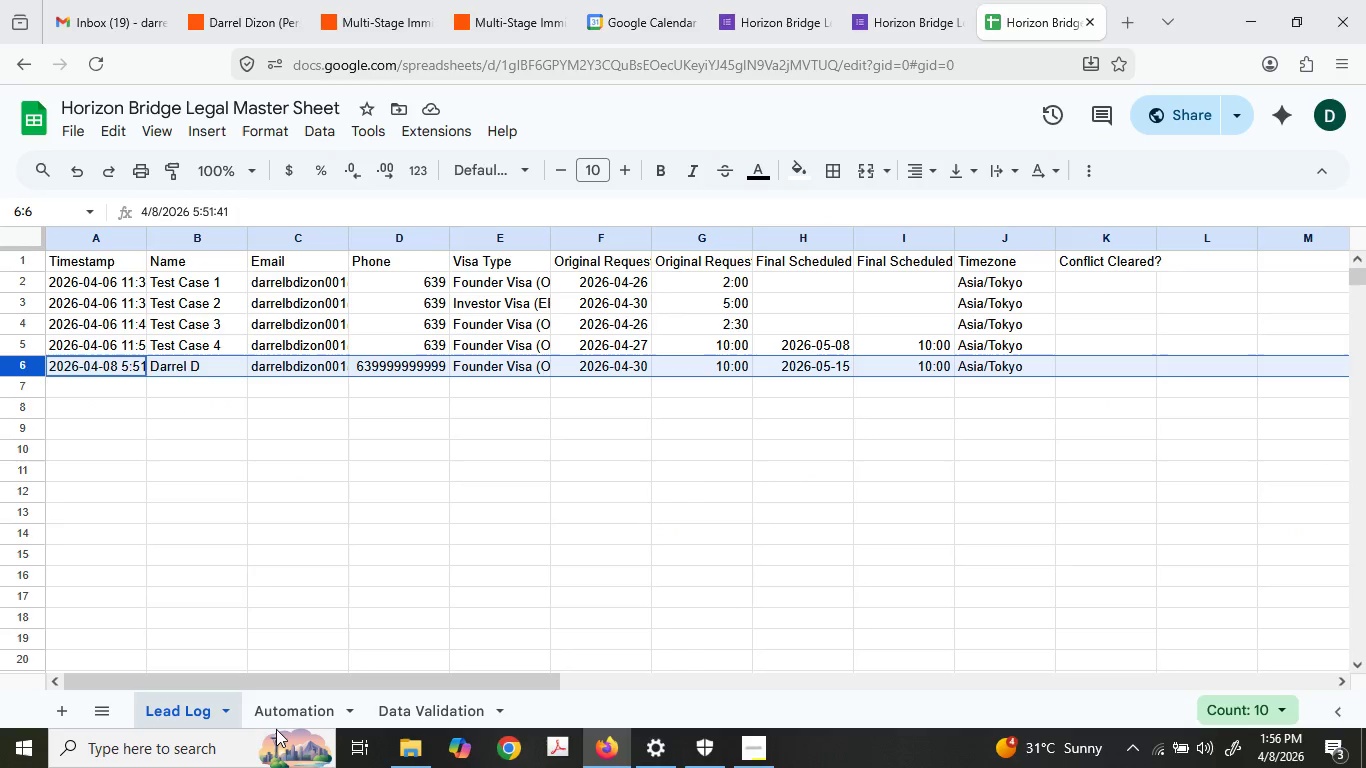 
double_click([274, 710])
 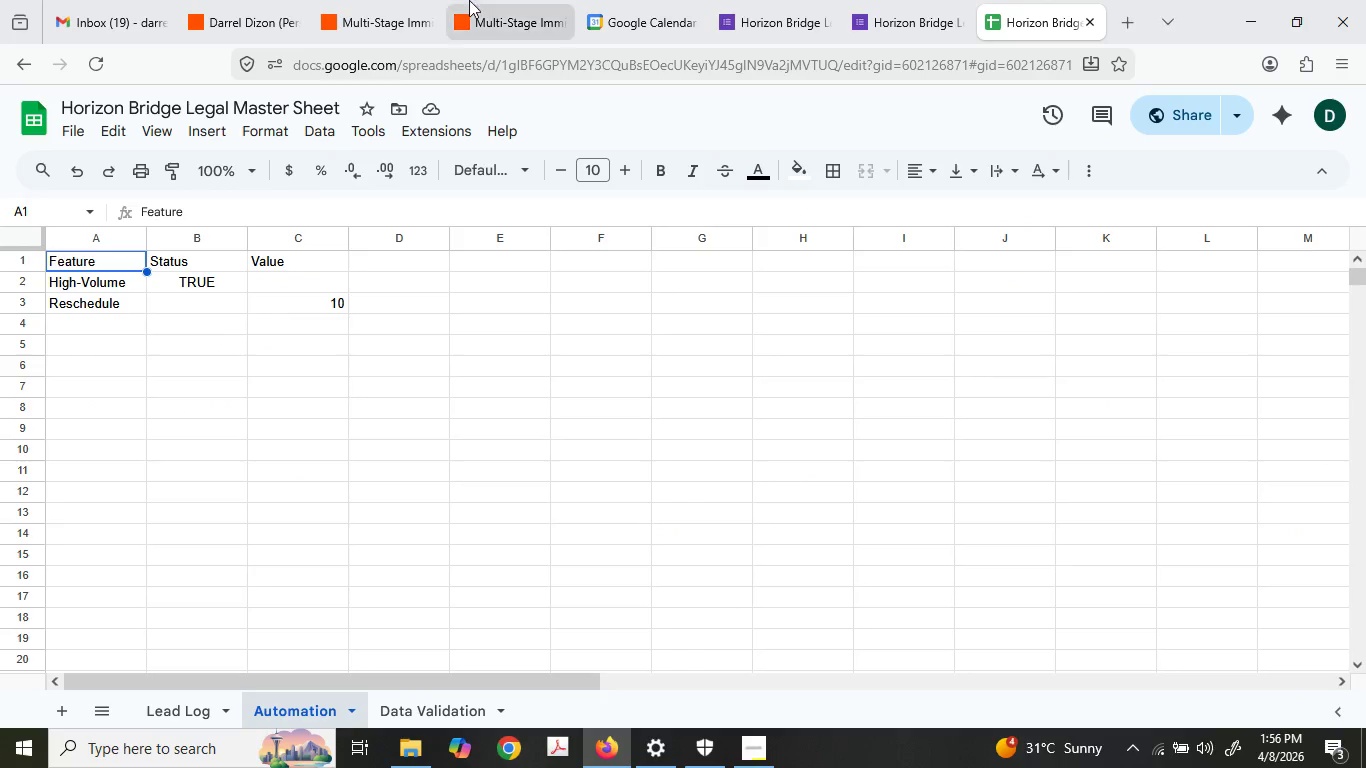 
left_click([614, 0])
 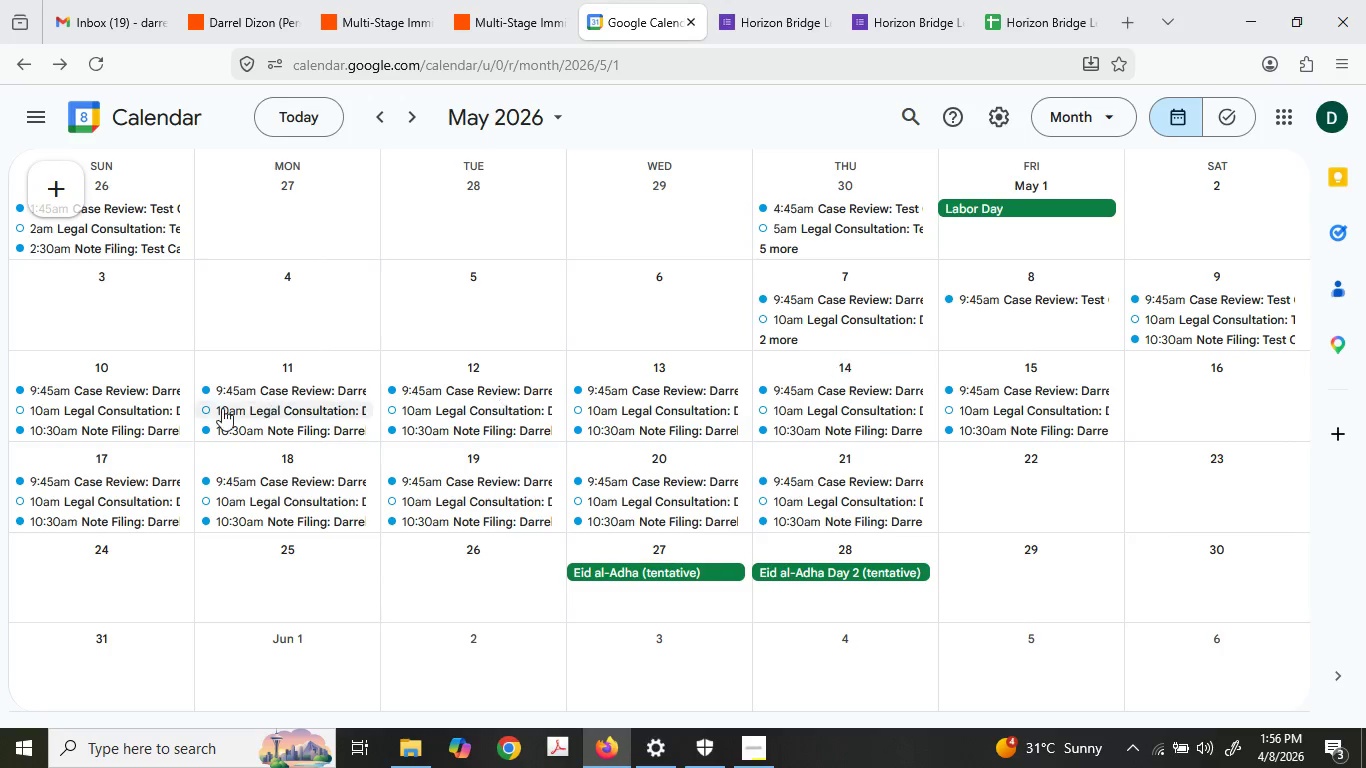 
key(Backspace)
 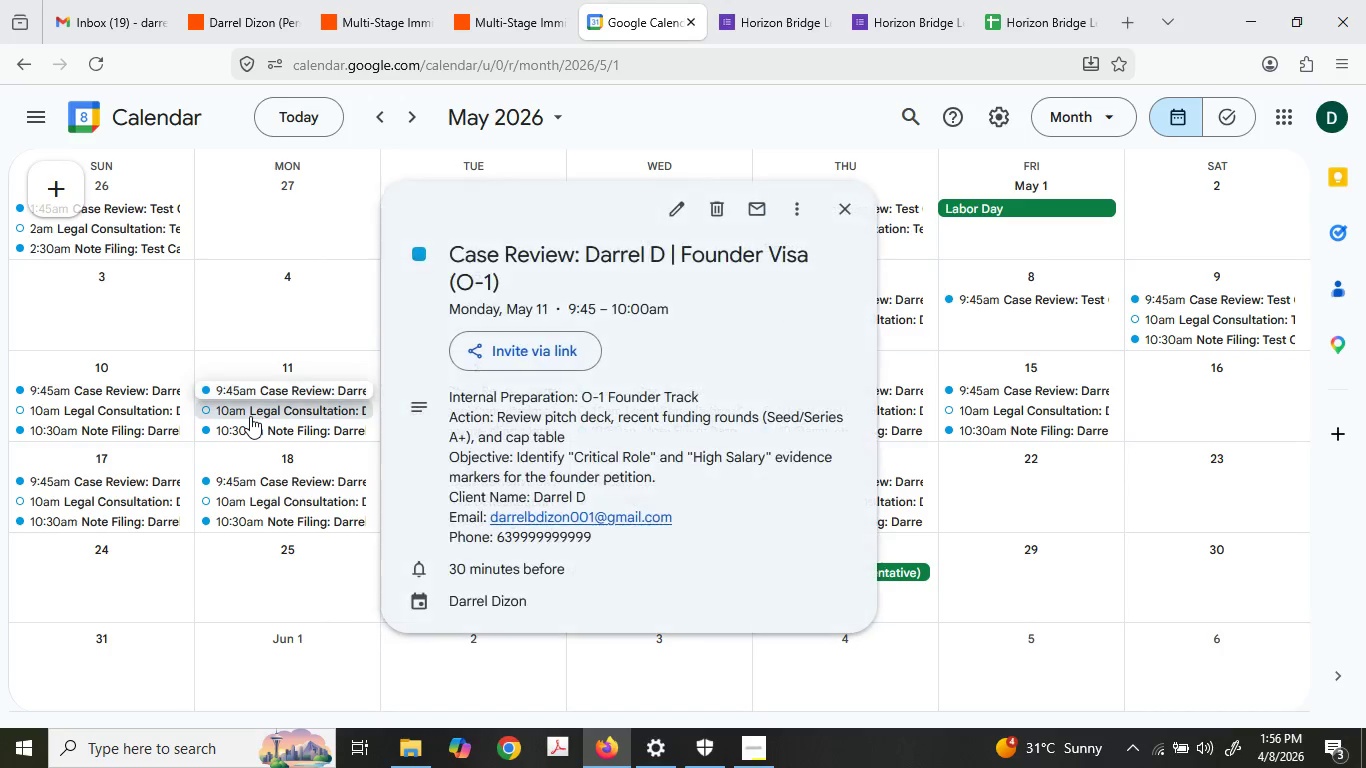 
left_click([250, 416])
 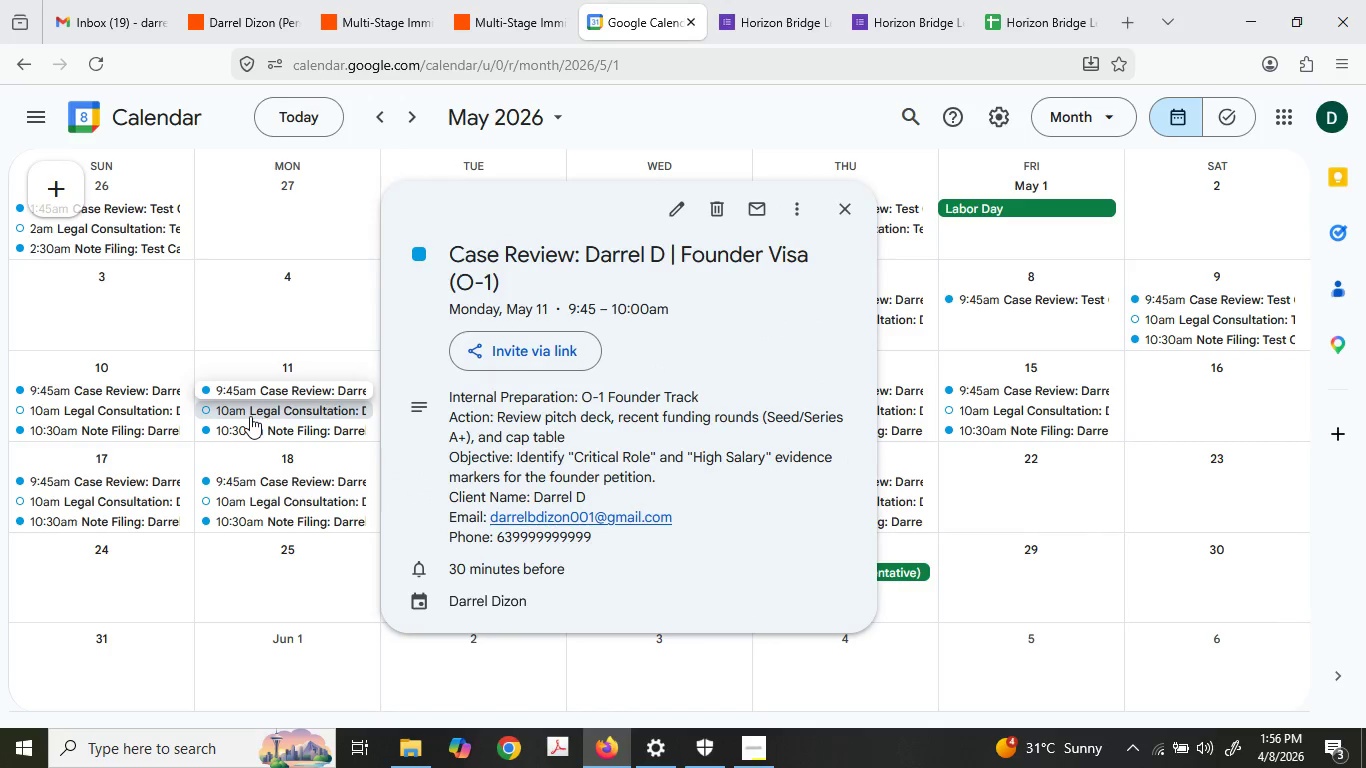 
key(Backspace)
 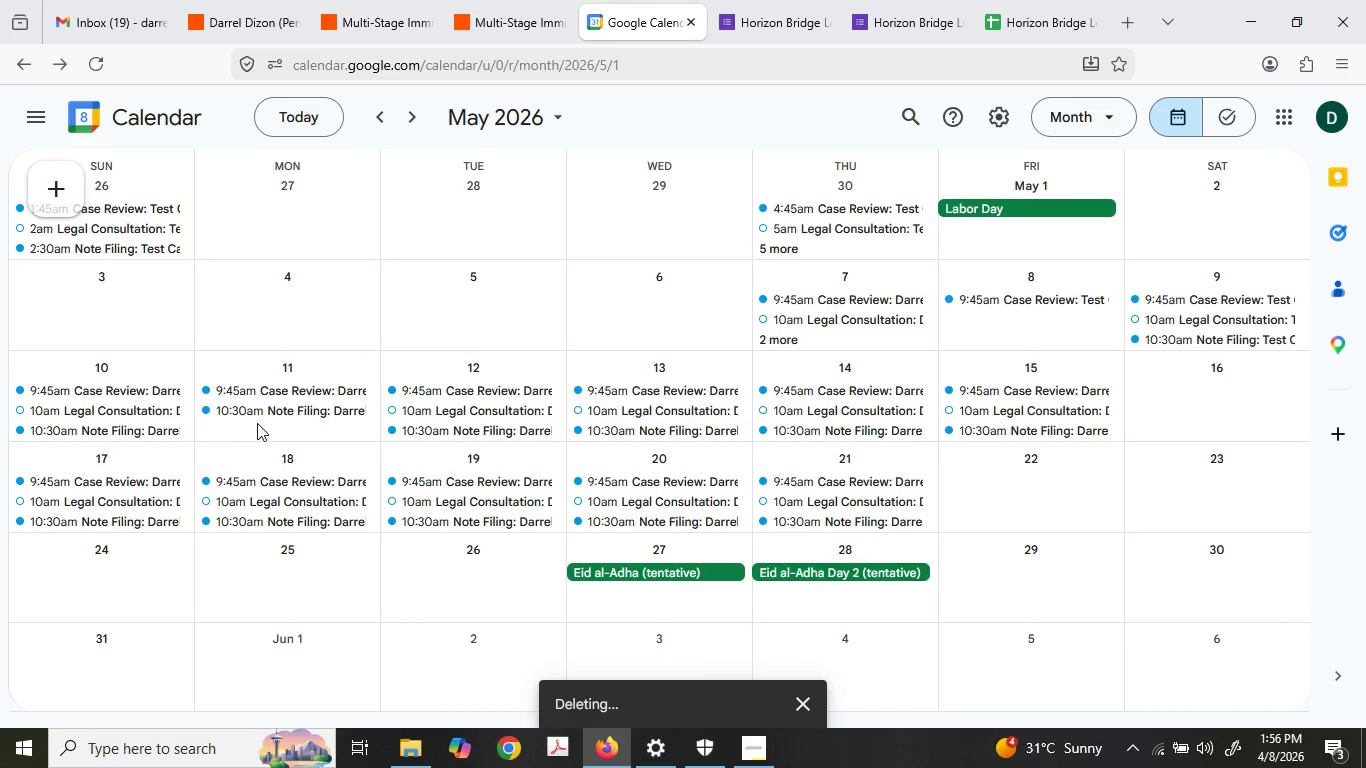 
left_click([258, 424])
 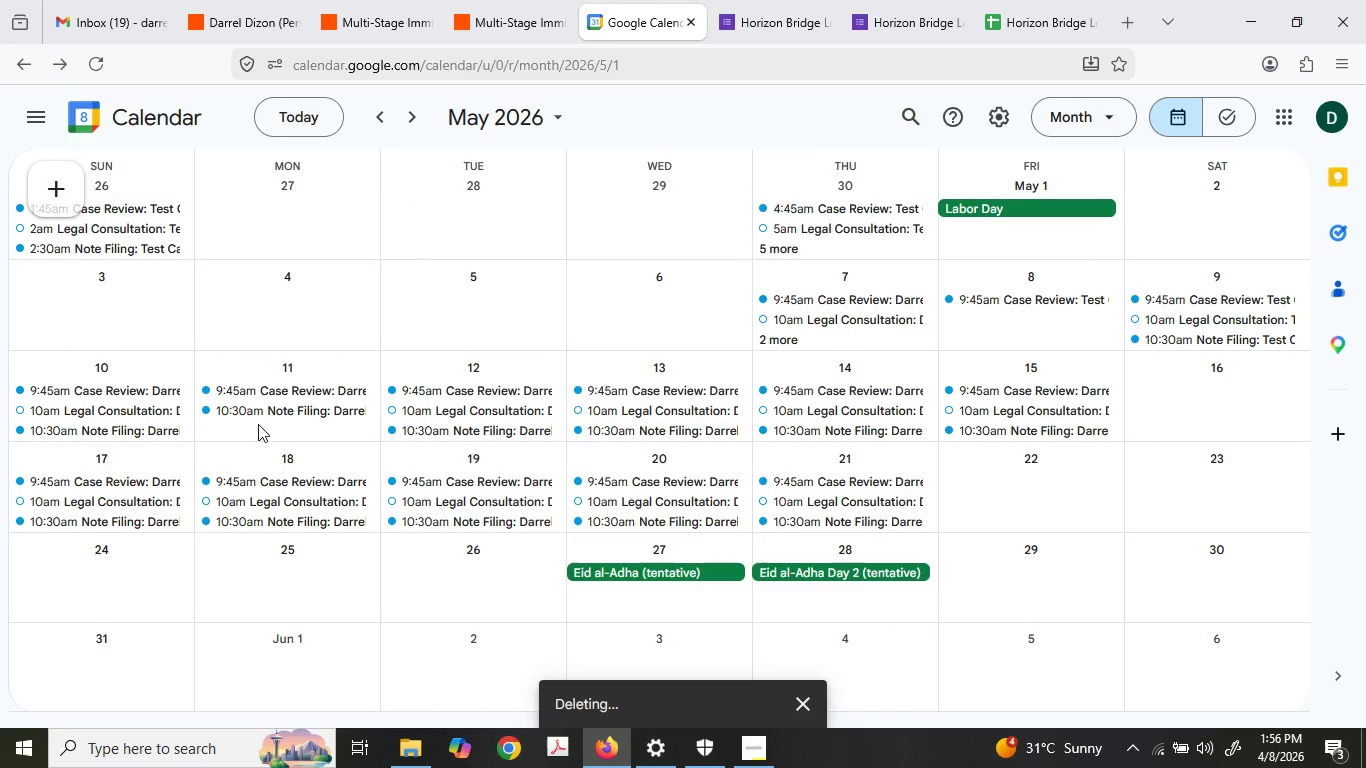 
key(Backspace)
 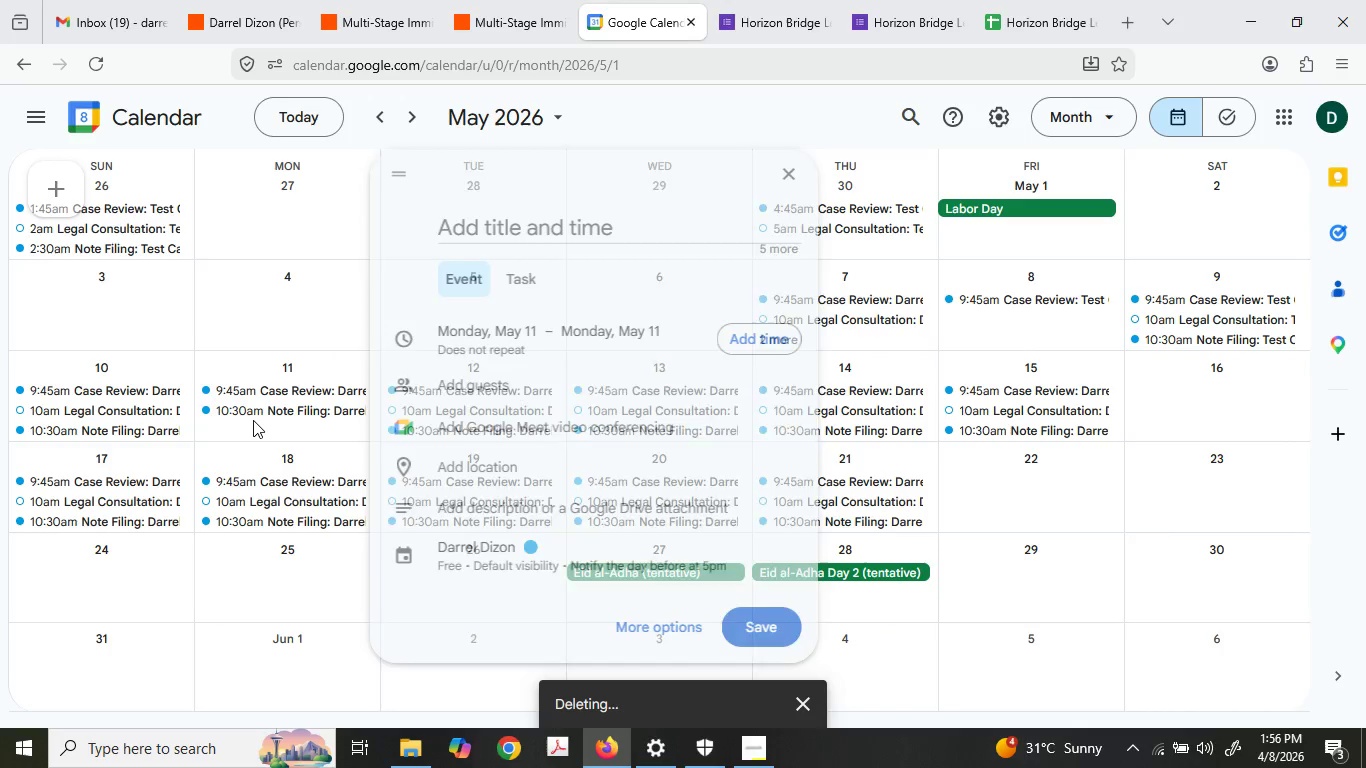 
double_click([253, 420])
 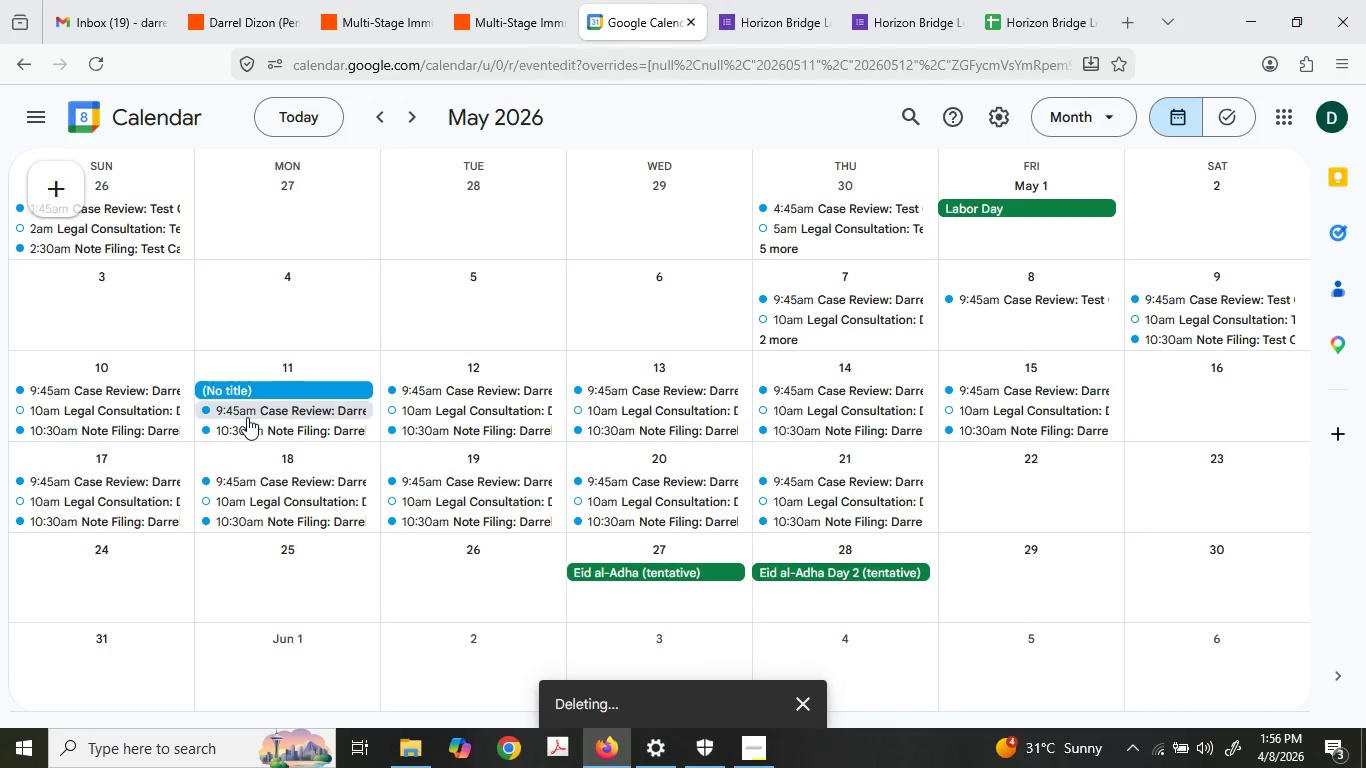 
left_click([247, 417])
 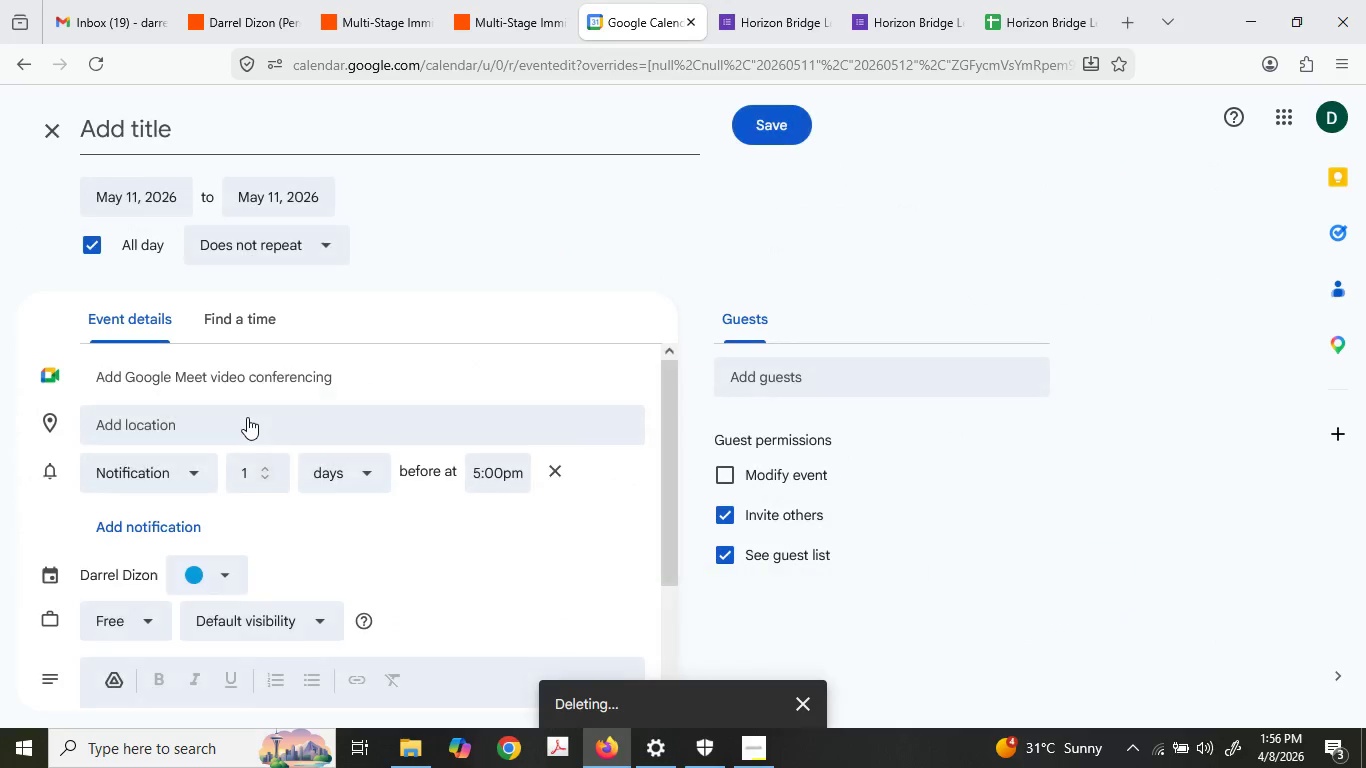 
key(Backspace)
 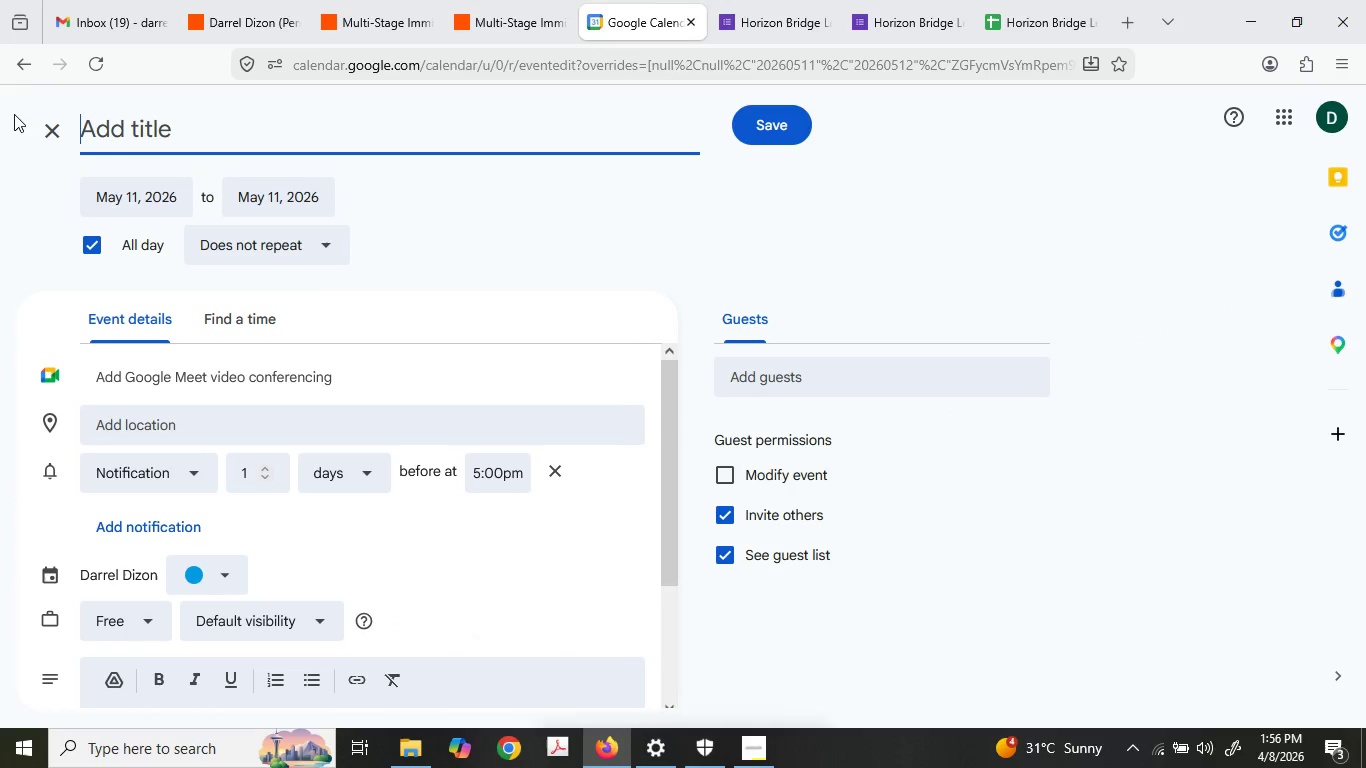 
left_click([31, 126])
 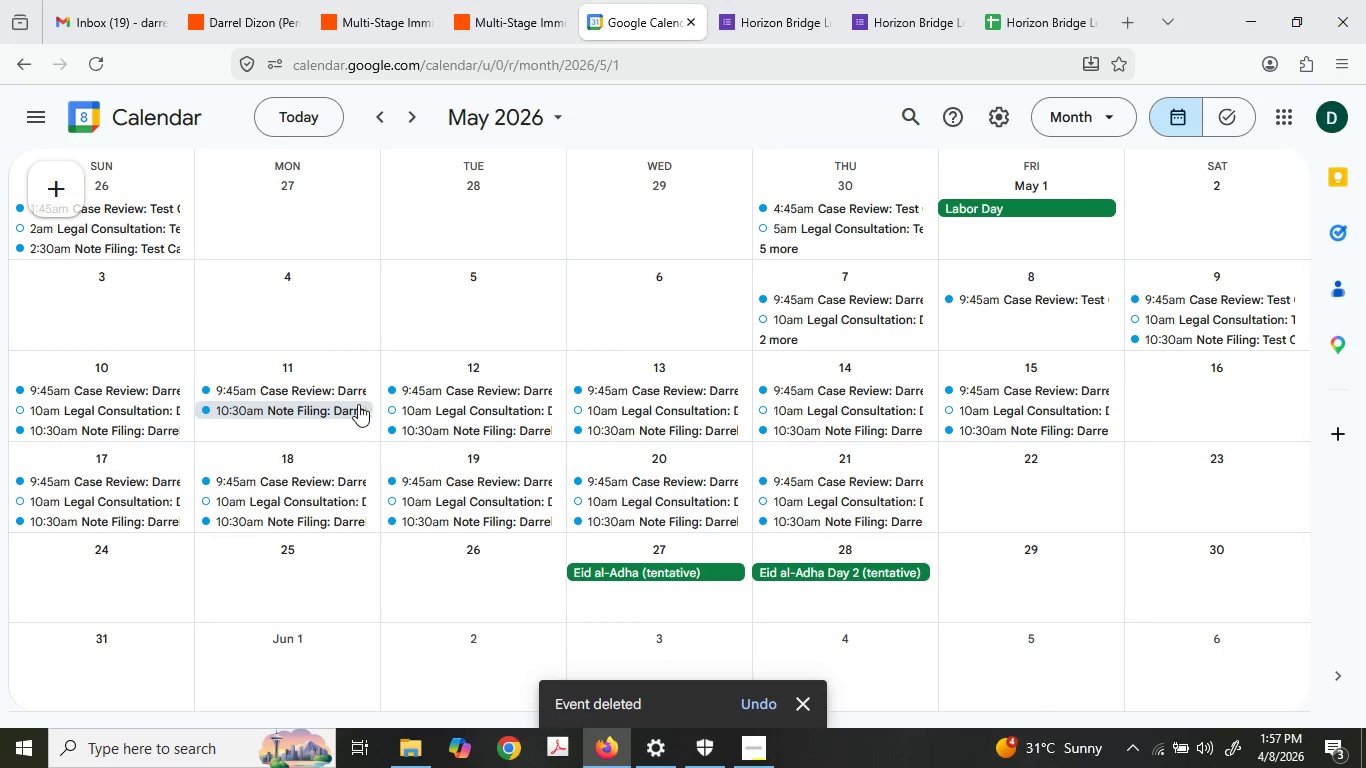 
left_click([344, 396])
 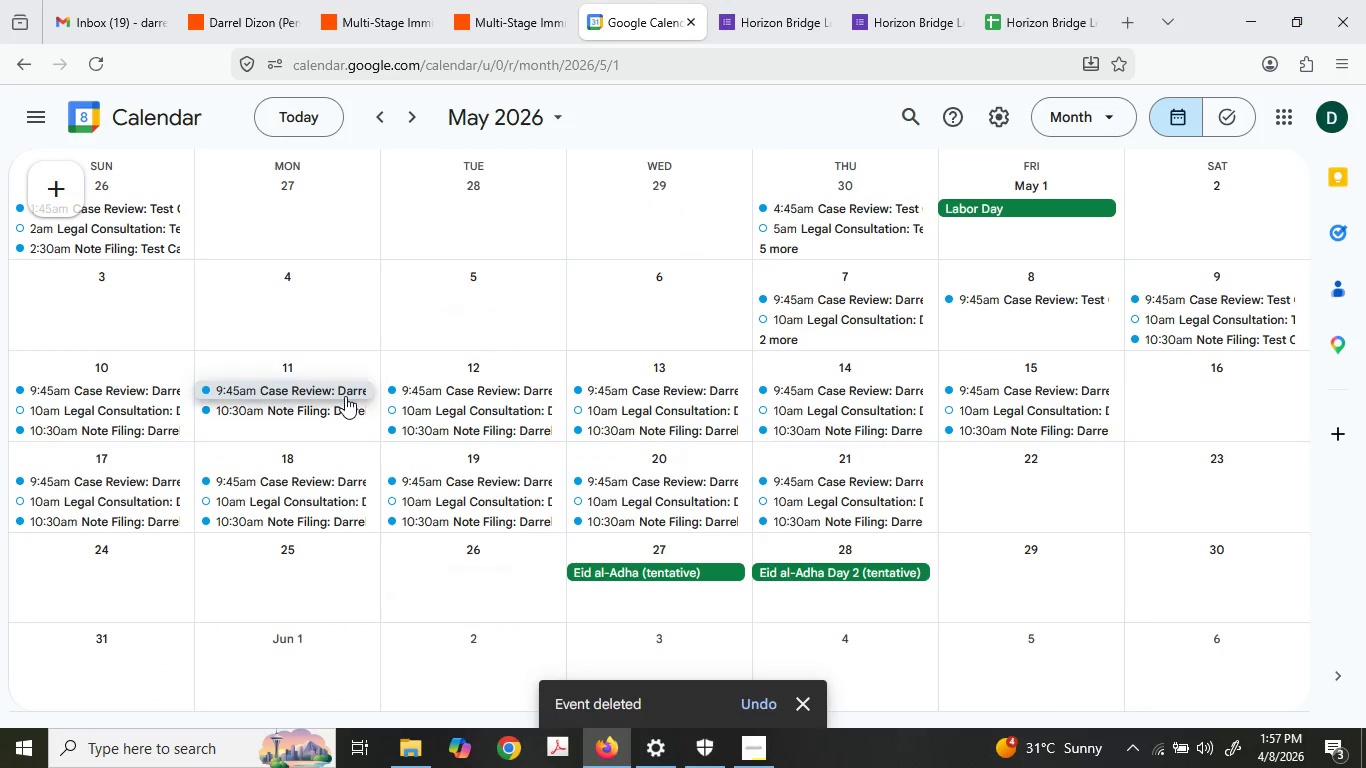 
key(Backspace)
 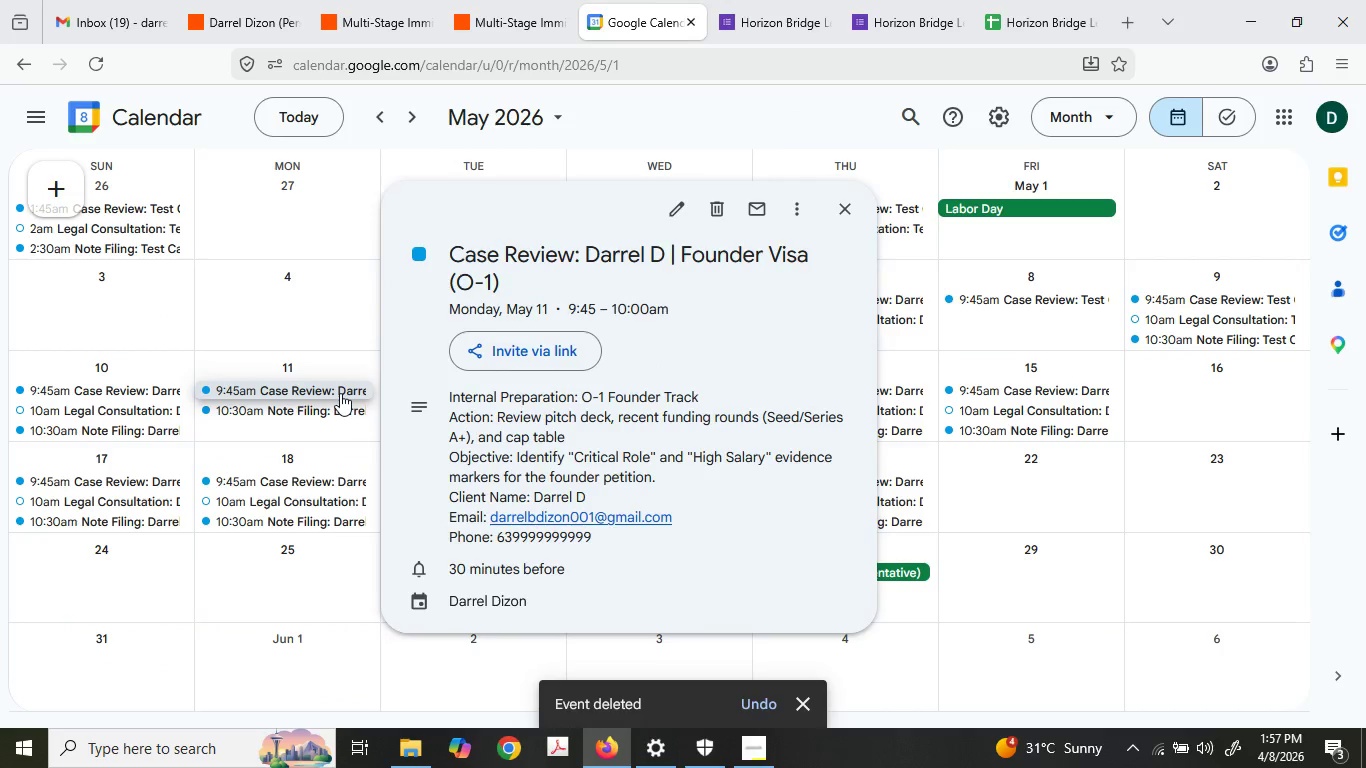 
key(Backspace)
 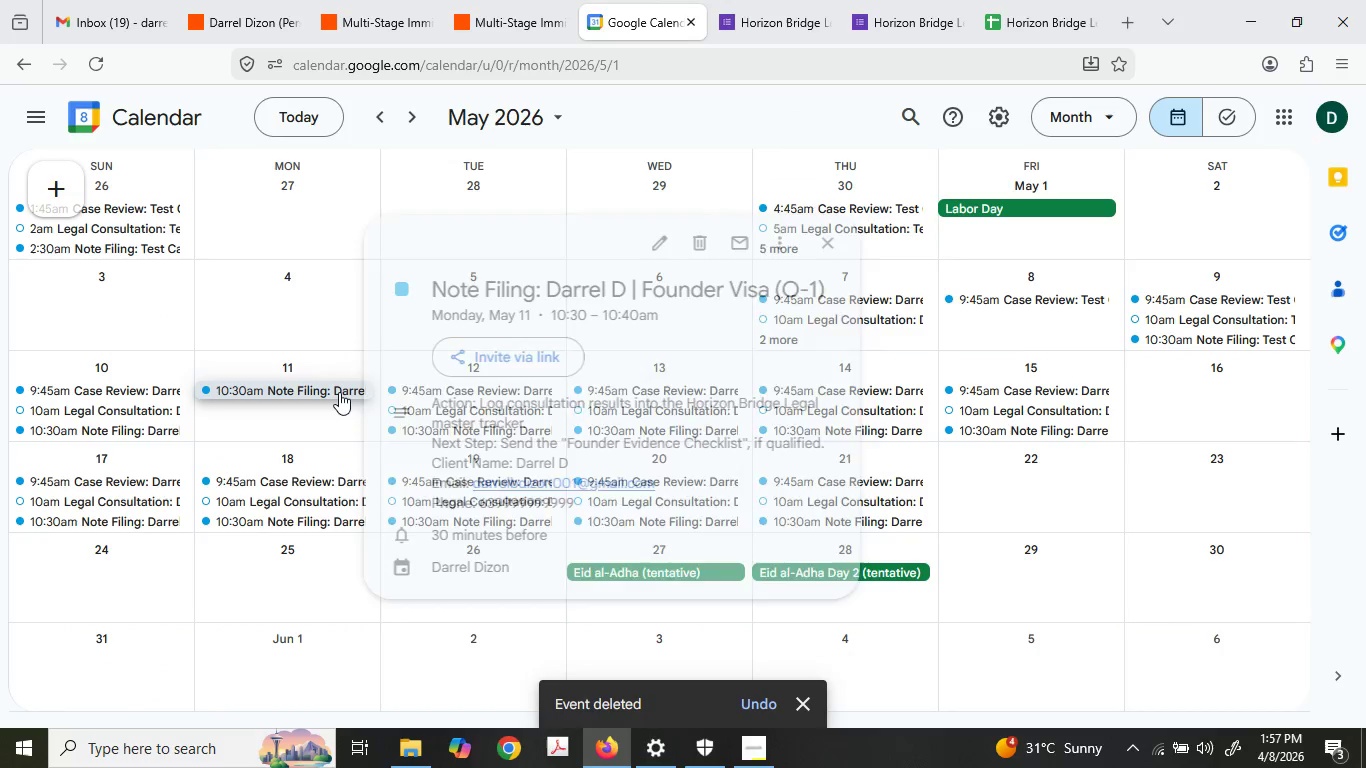 
key(Delete)
 